 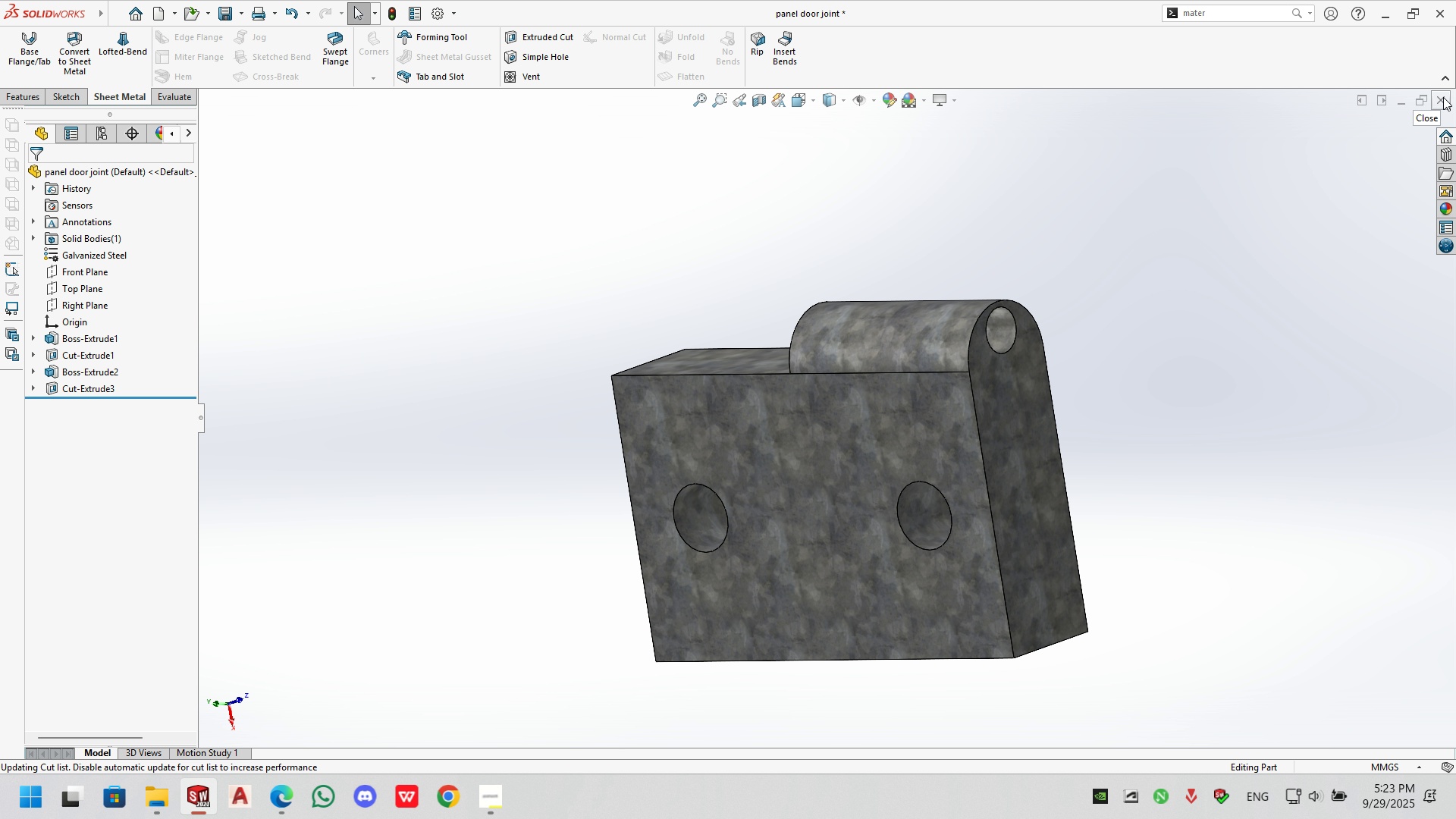 
left_click([397, 11])
 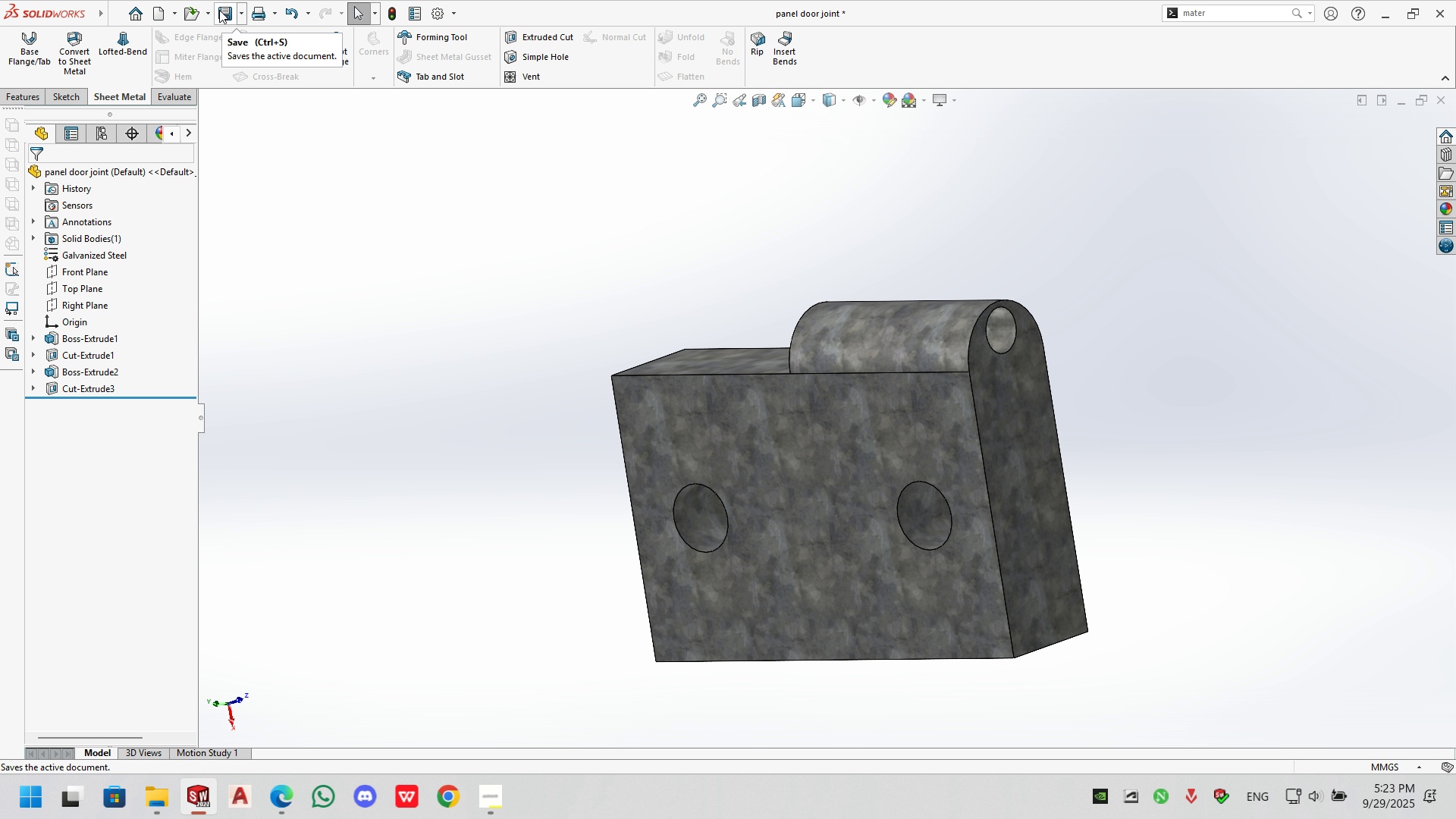 
left_click([221, 8])
 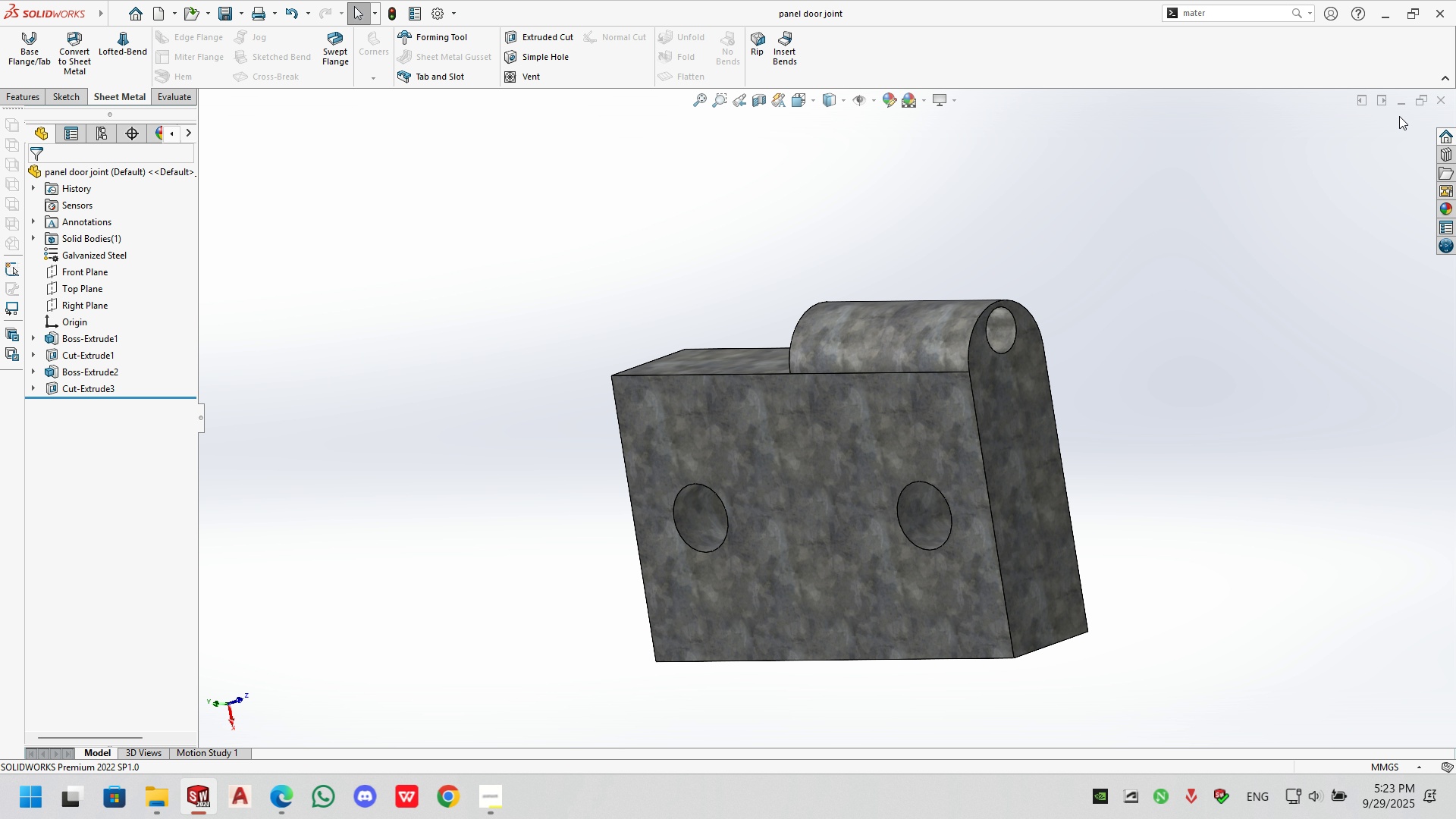 
left_click([1450, 97])
 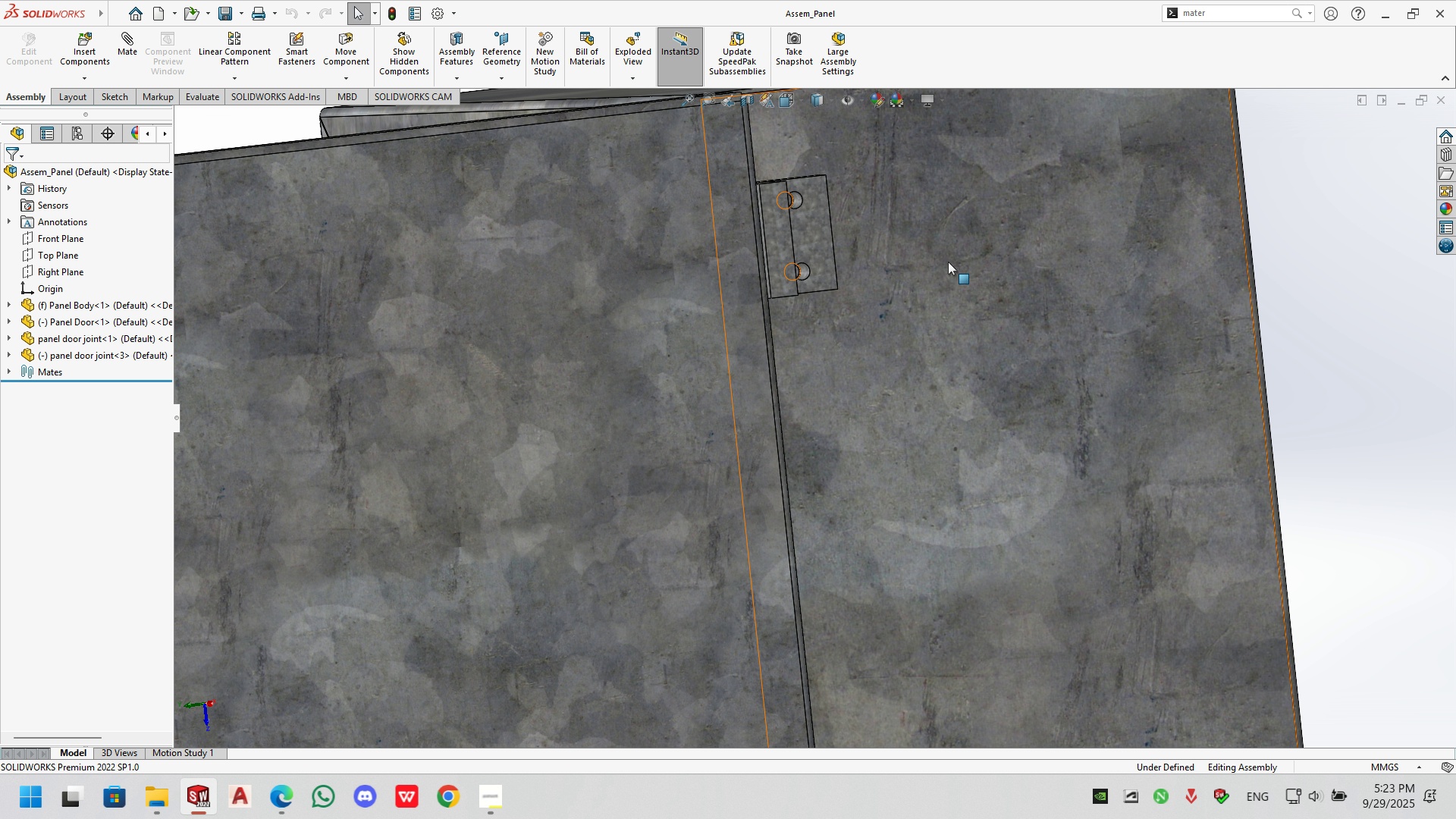 
scroll: coordinate [790, 335], scroll_direction: down, amount: 4.0
 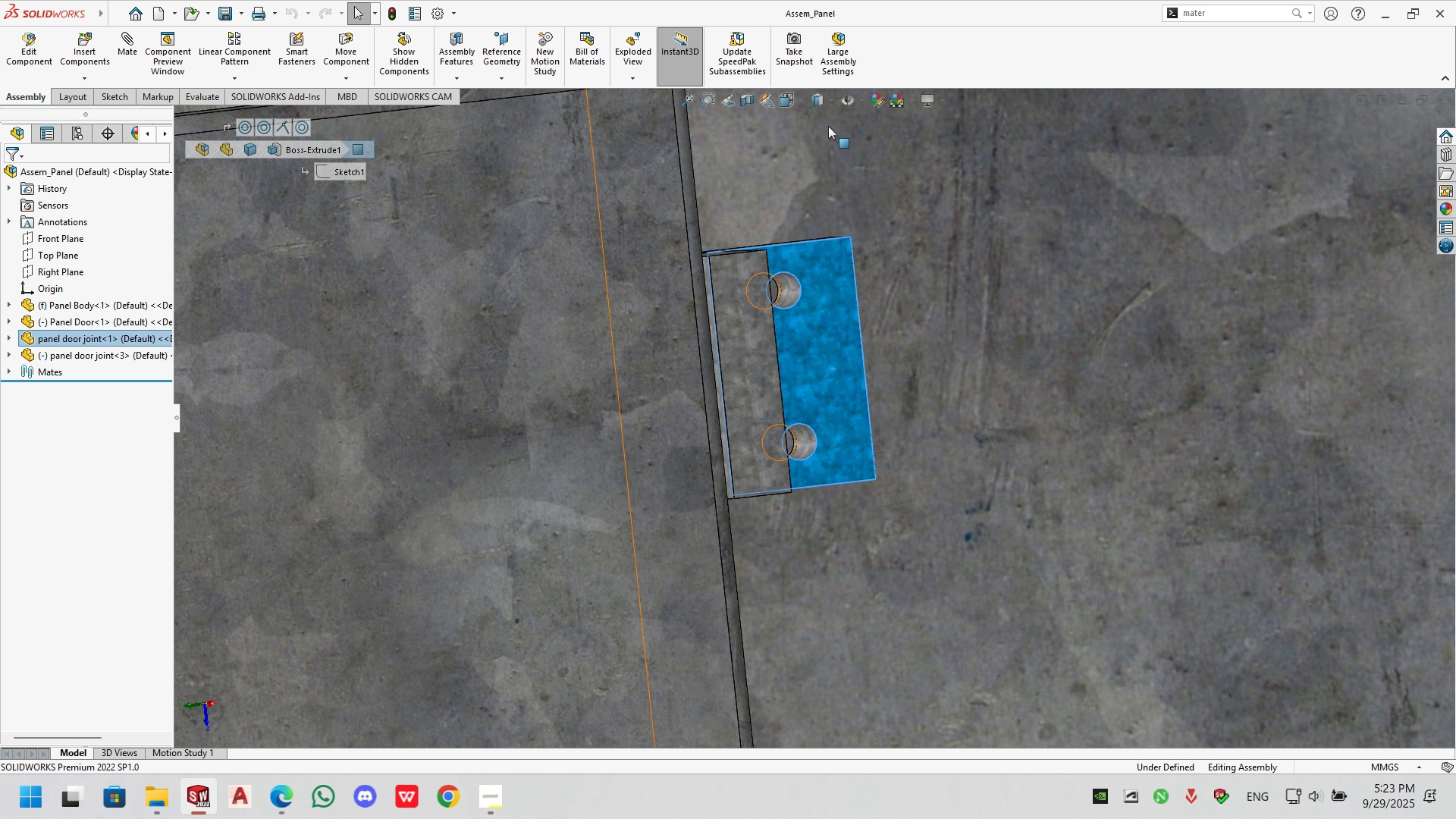 
left_click([880, 96])
 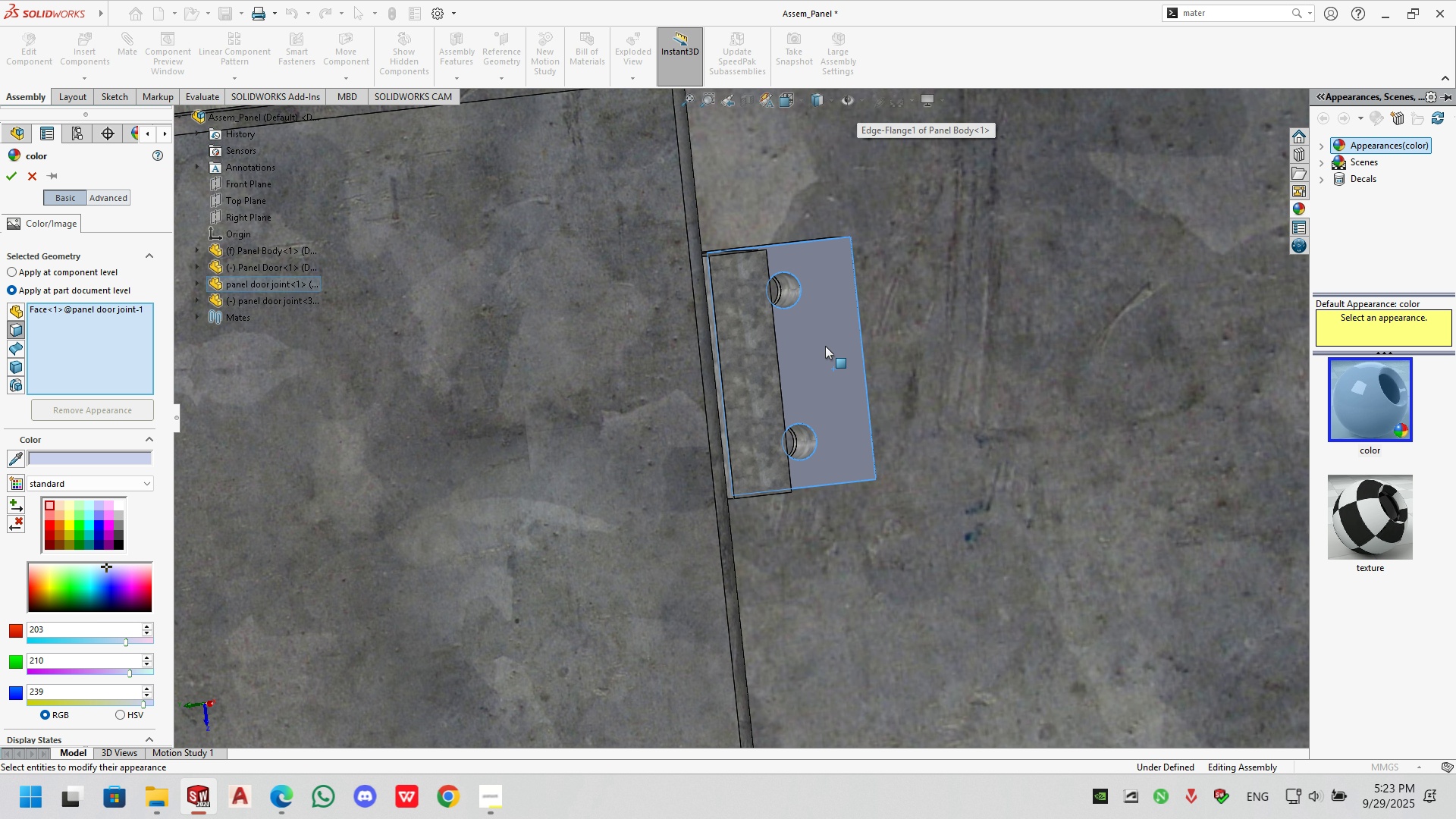 
left_click([71, 307])
 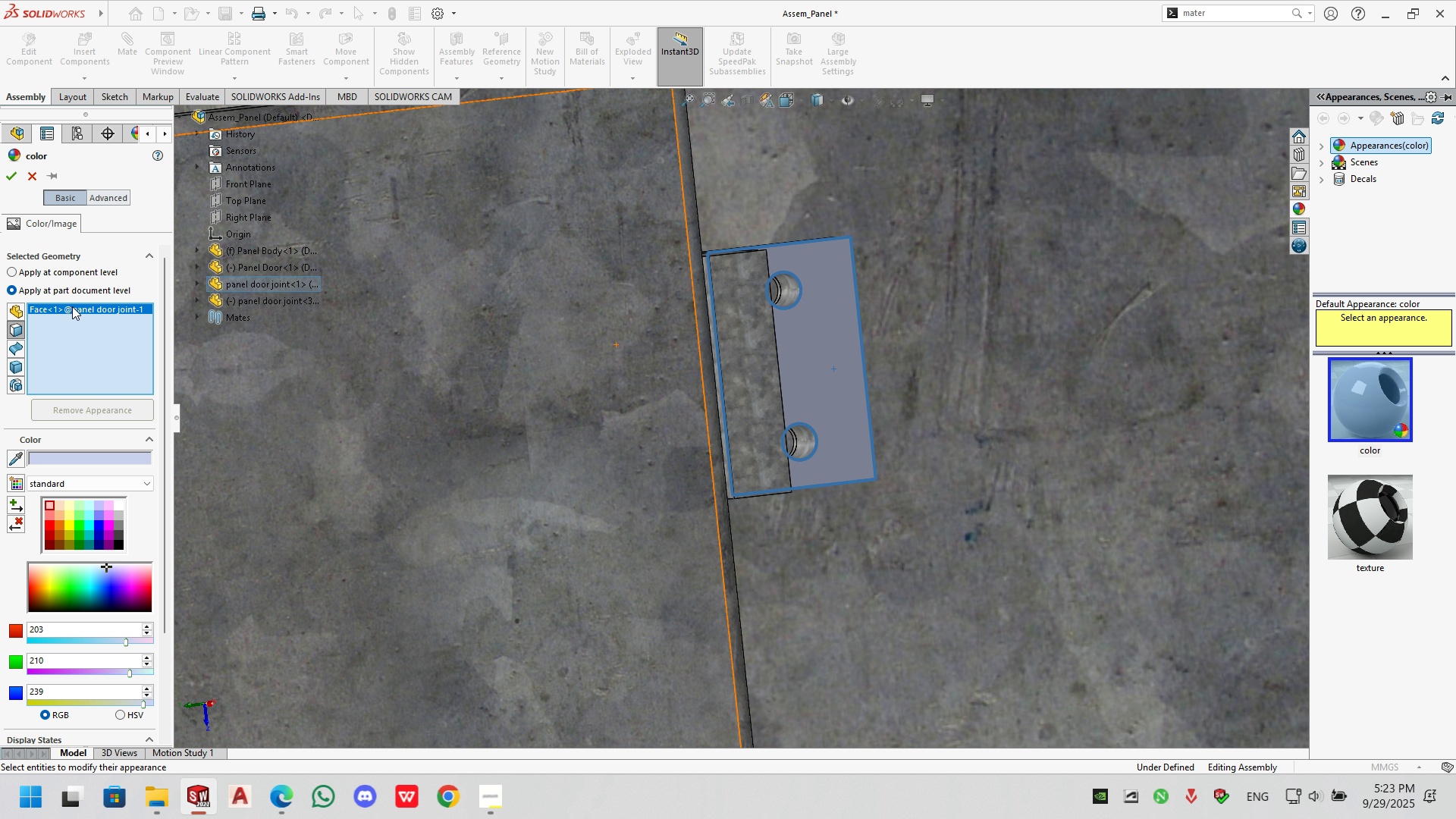 
key(Delete)
 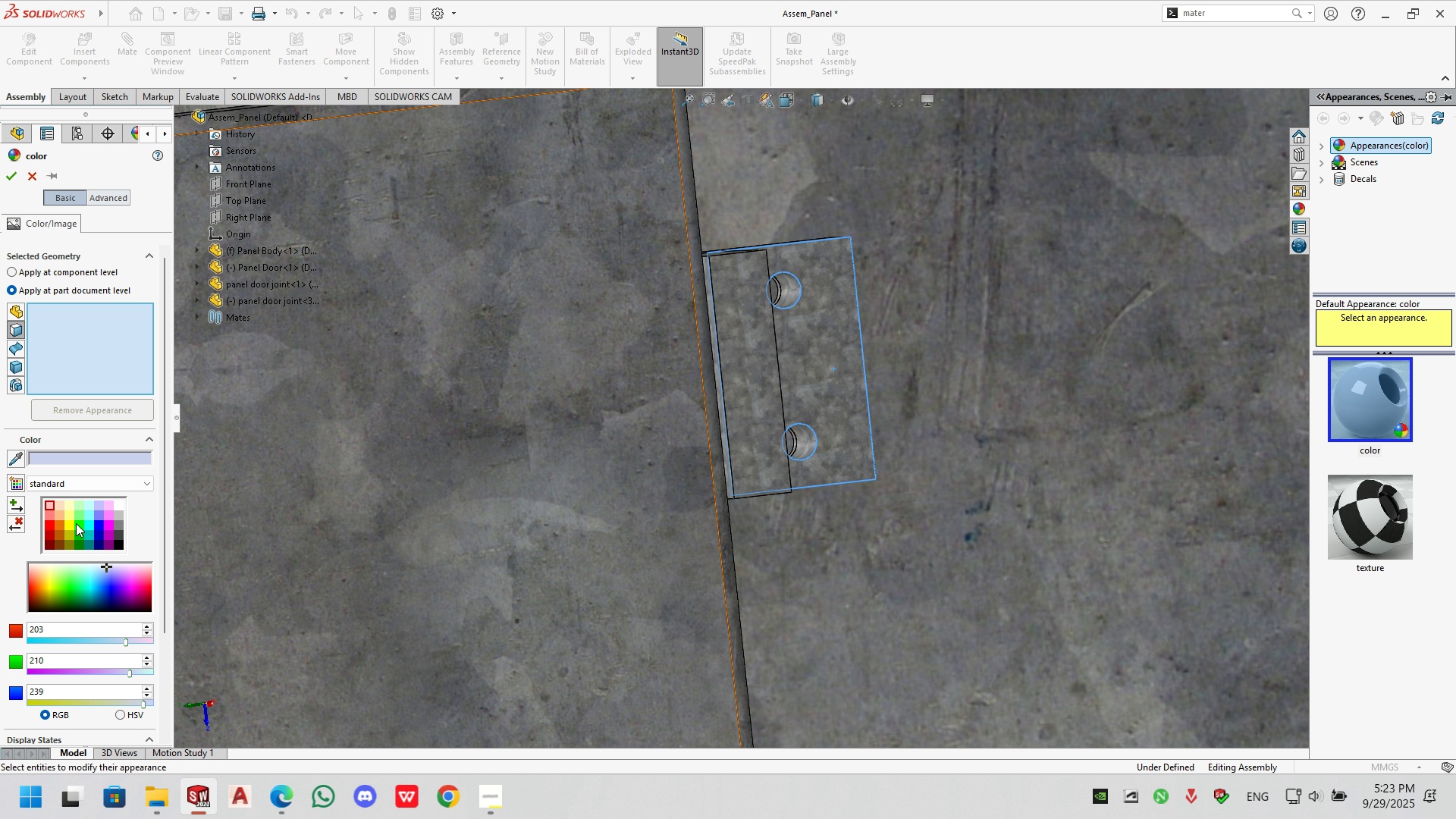 
left_click([59, 522])
 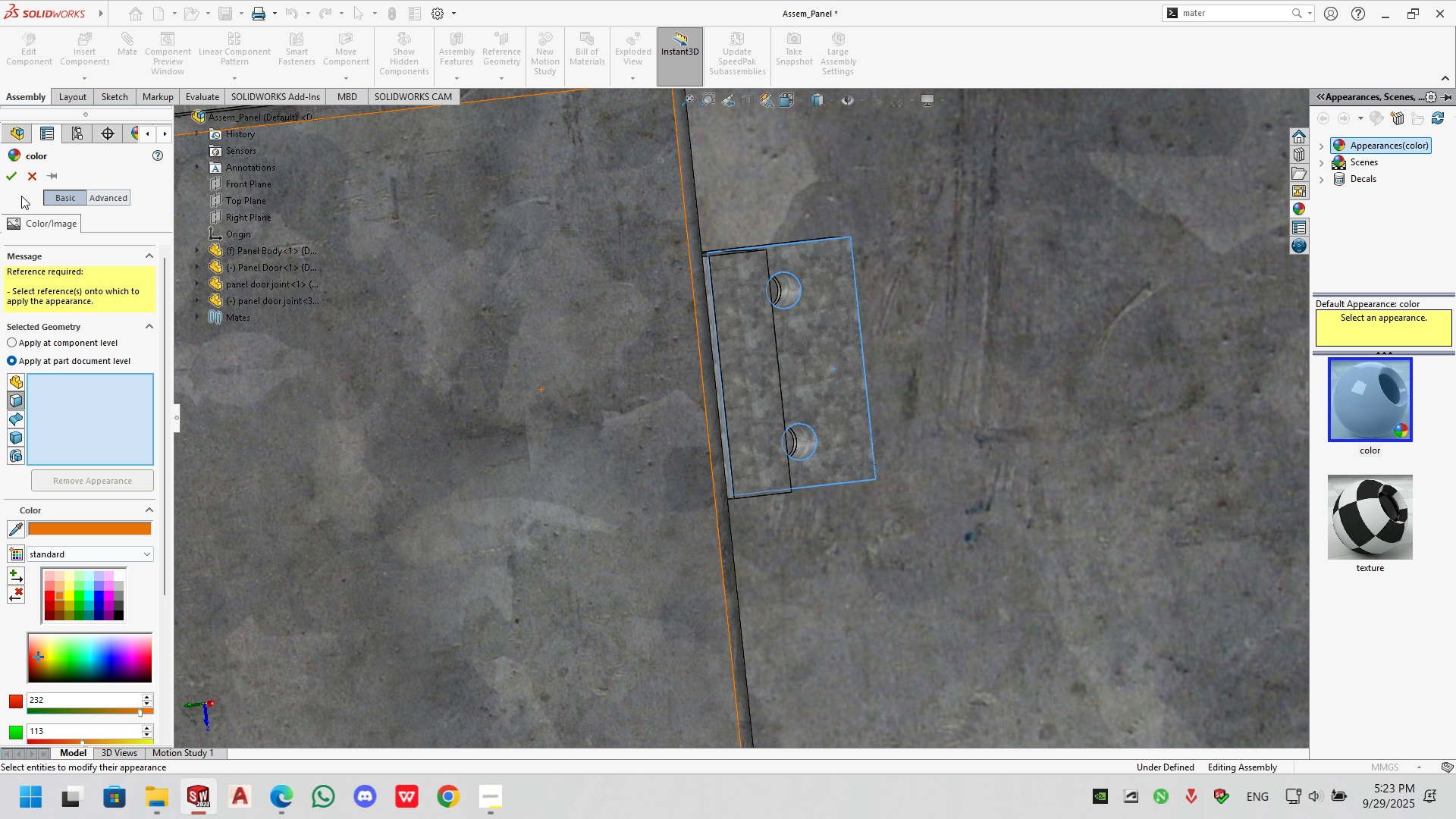 
double_click([30, 181])
 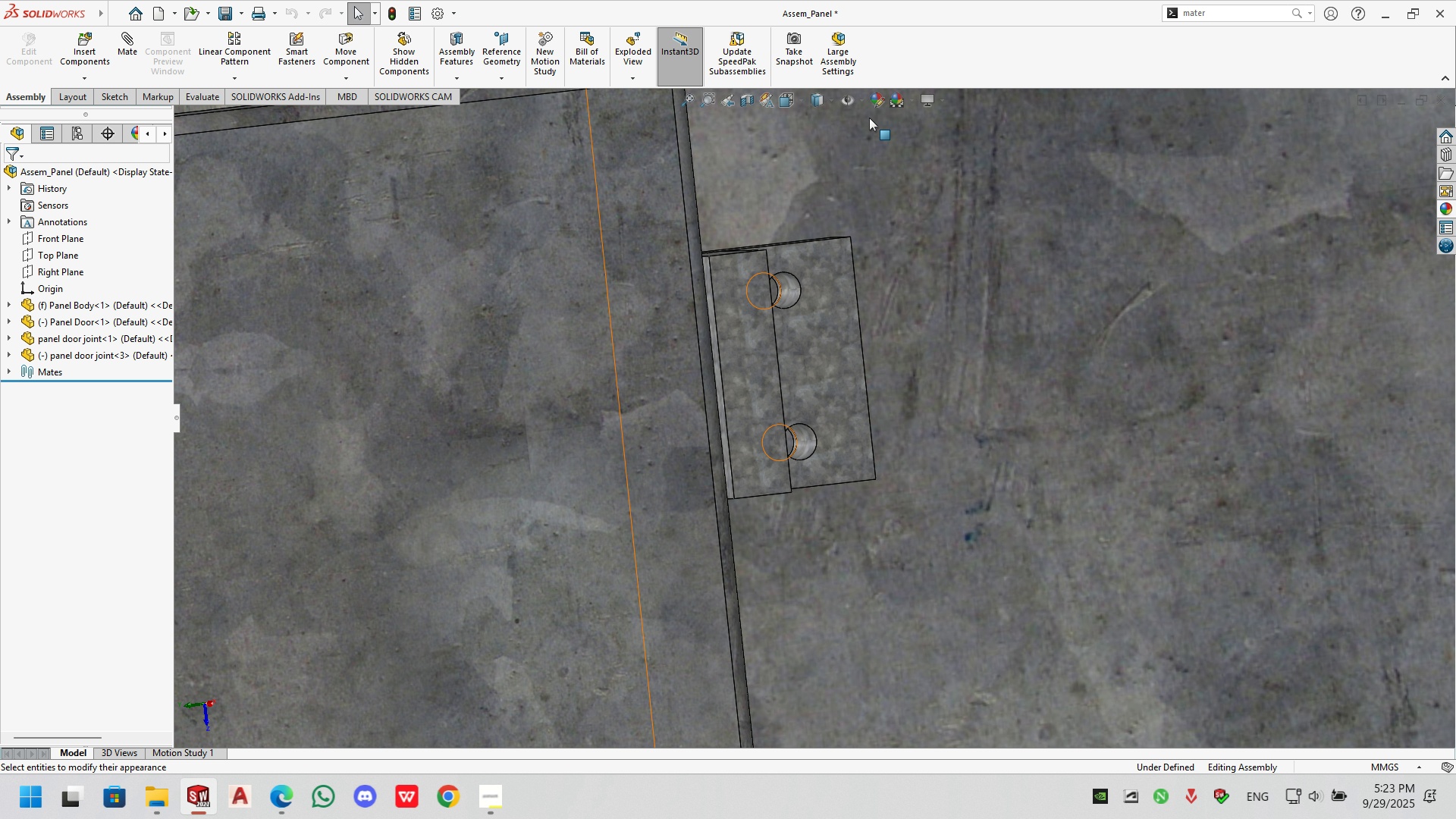 
left_click([876, 102])
 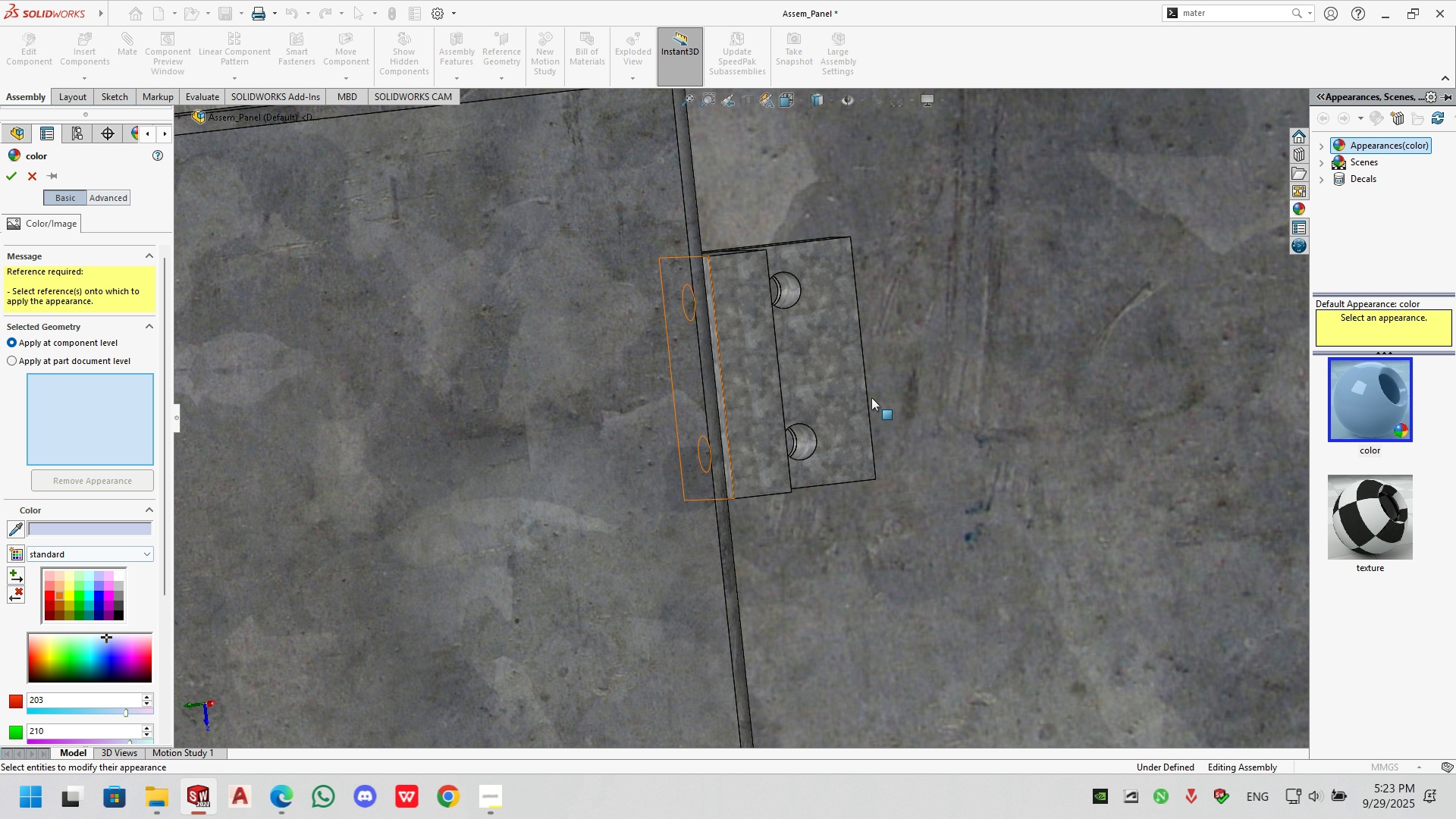 
left_click([831, 370])
 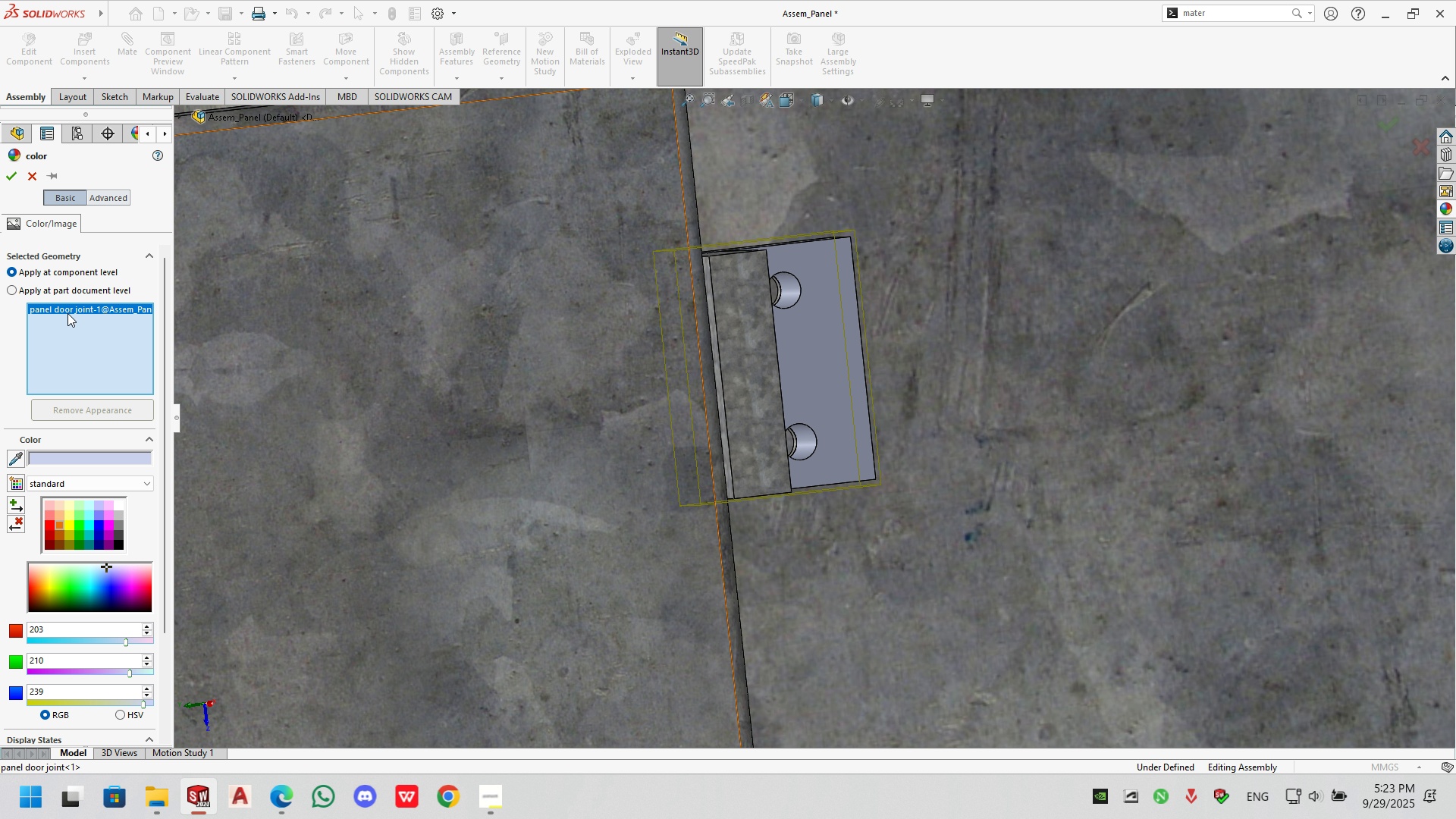 
left_click([60, 523])
 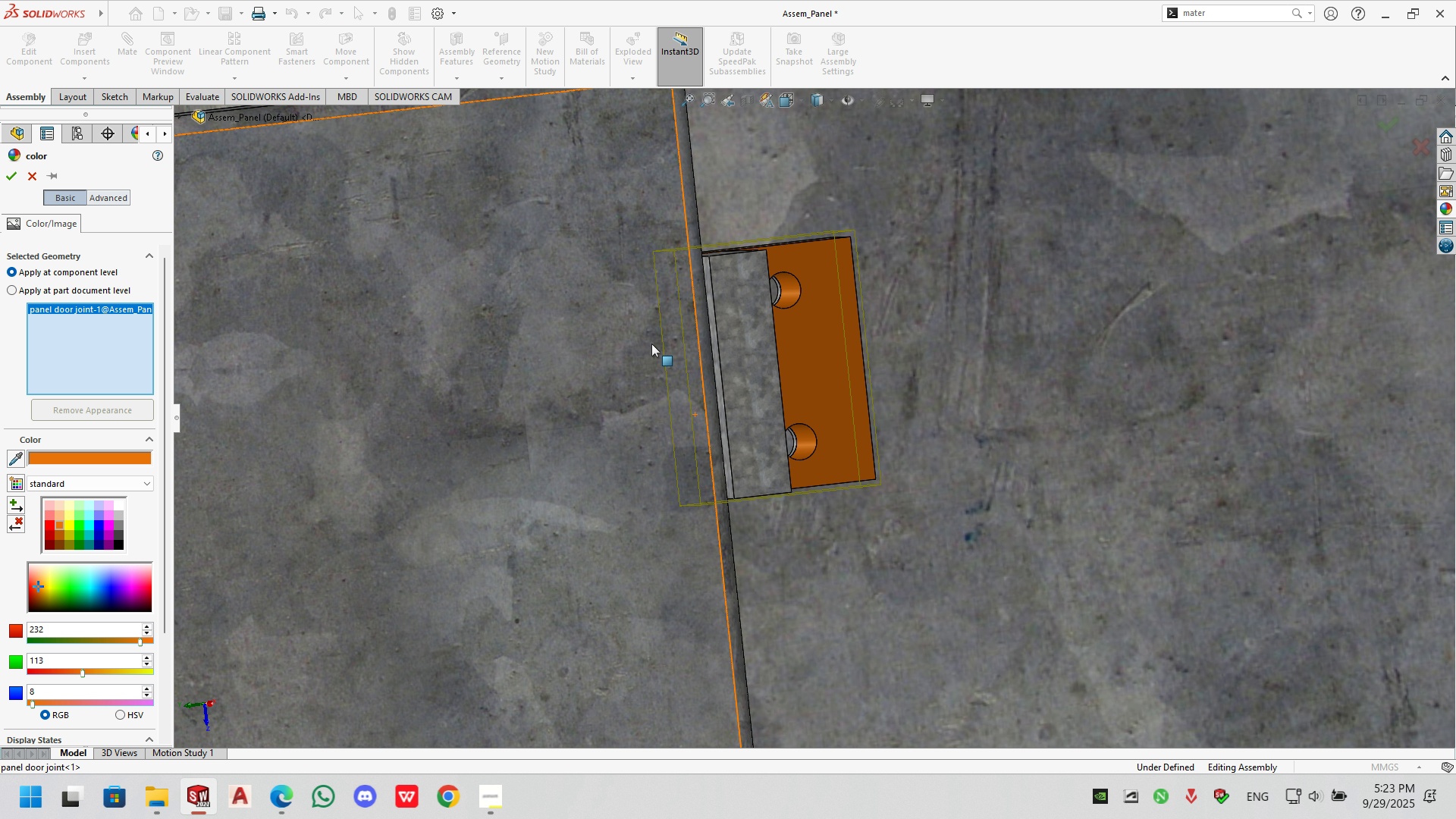 
left_click([752, 329])
 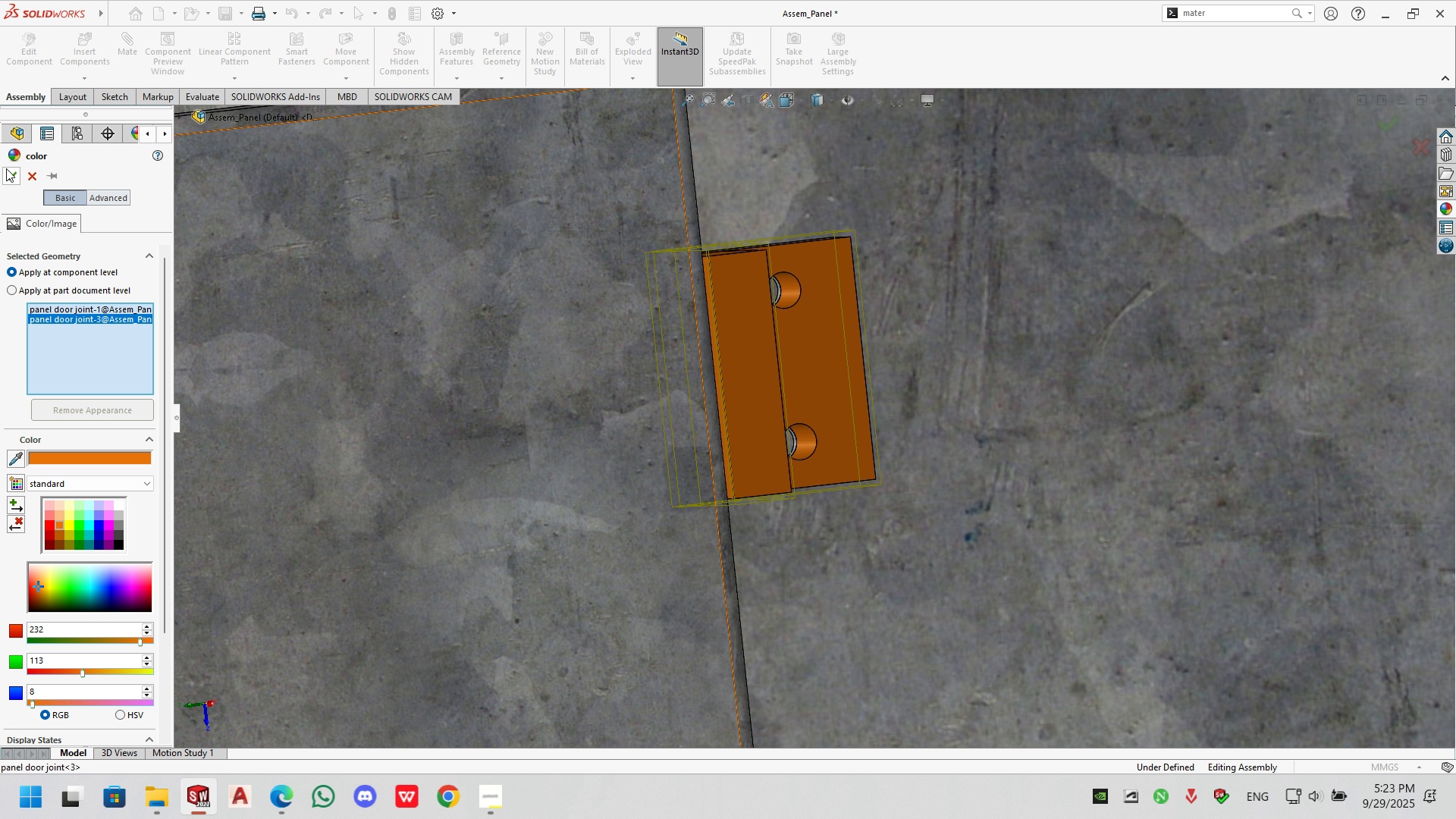 
left_click([10, 174])
 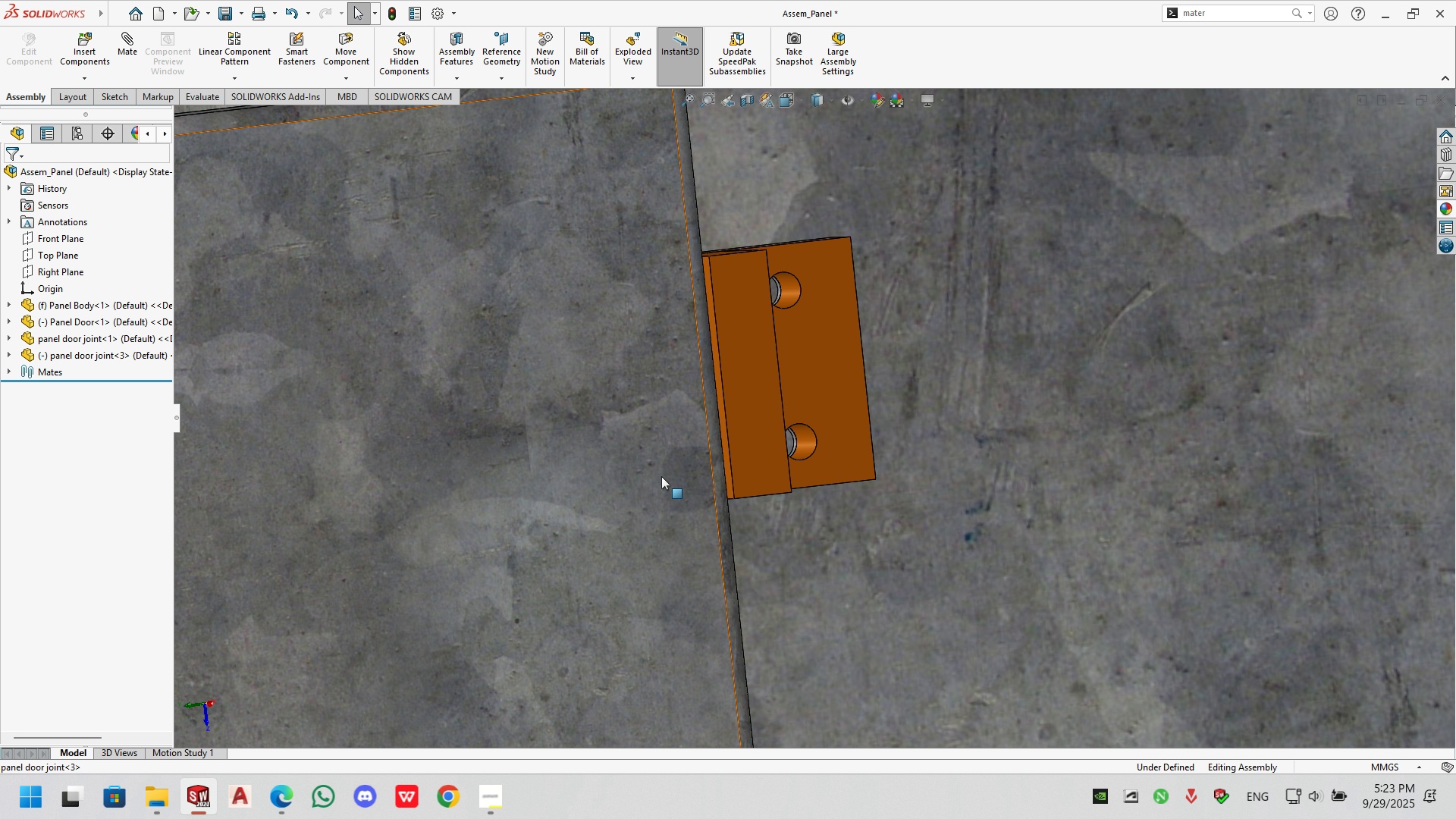 
scroll: coordinate [765, 355], scroll_direction: up, amount: 11.0
 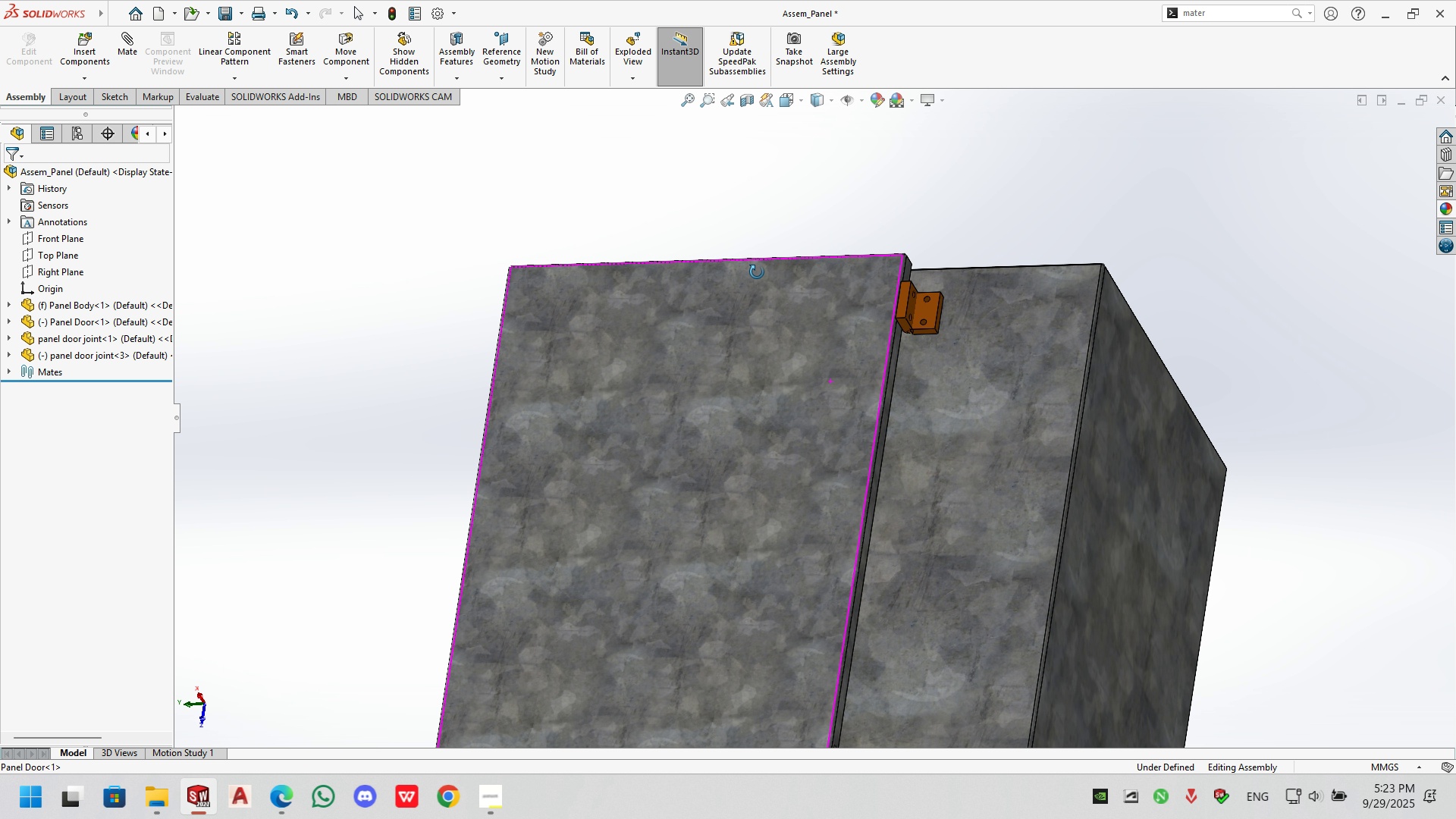 
scroll: coordinate [782, 319], scroll_direction: down, amount: 6.0
 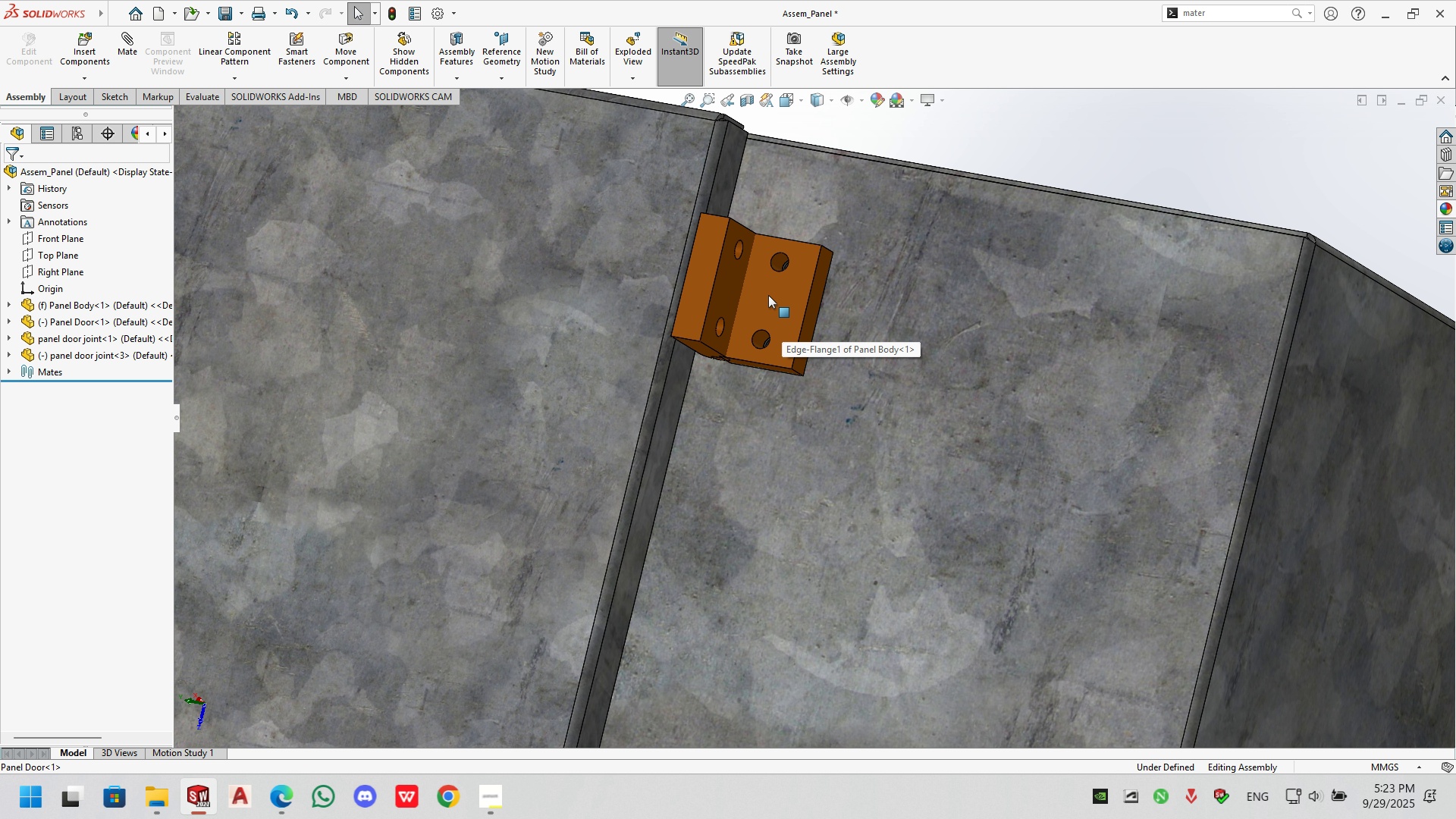 
left_click([768, 295])
 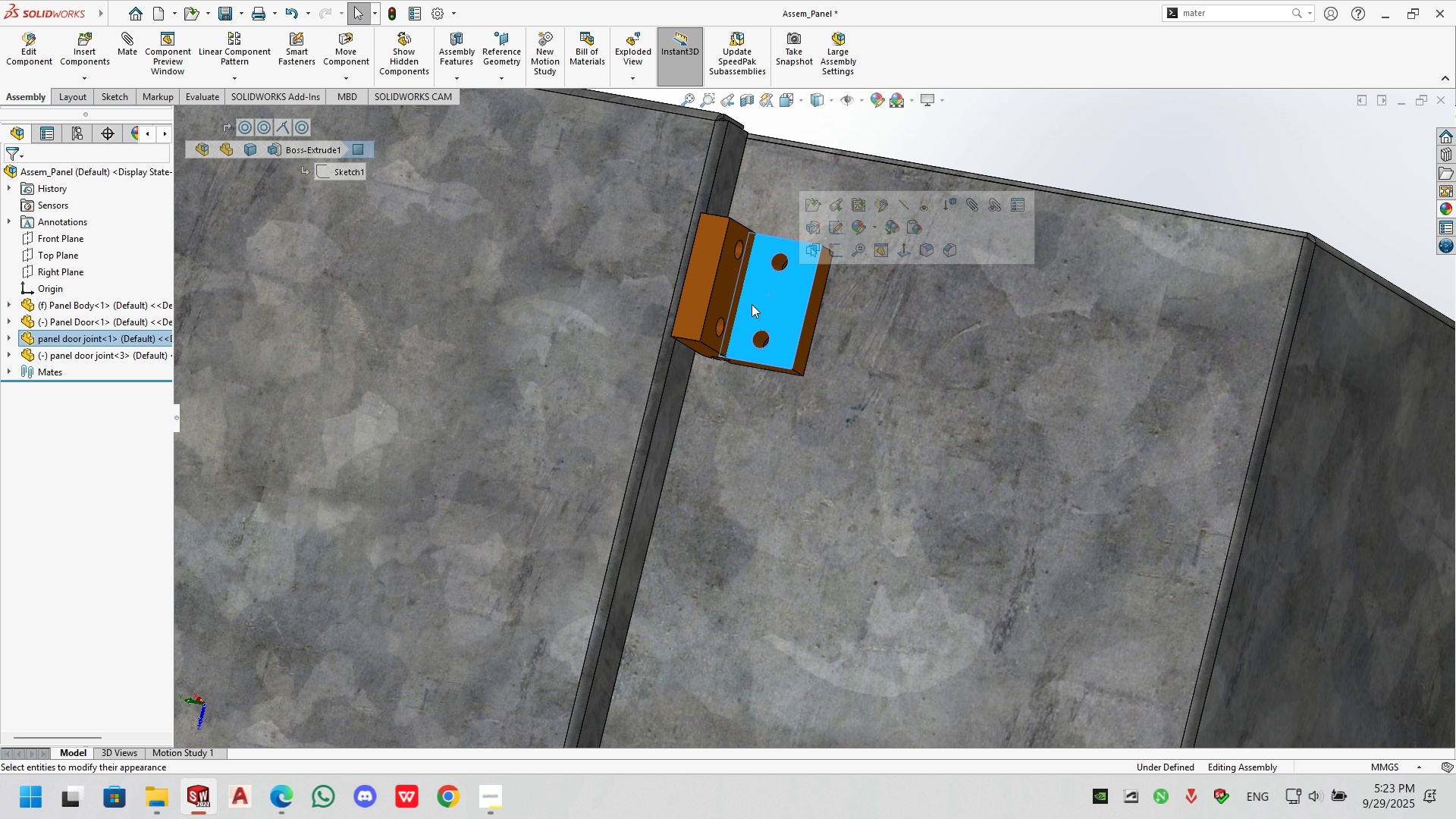 
hold_key(key=ControlLeft, duration=0.74)
left_click([722, 289])
 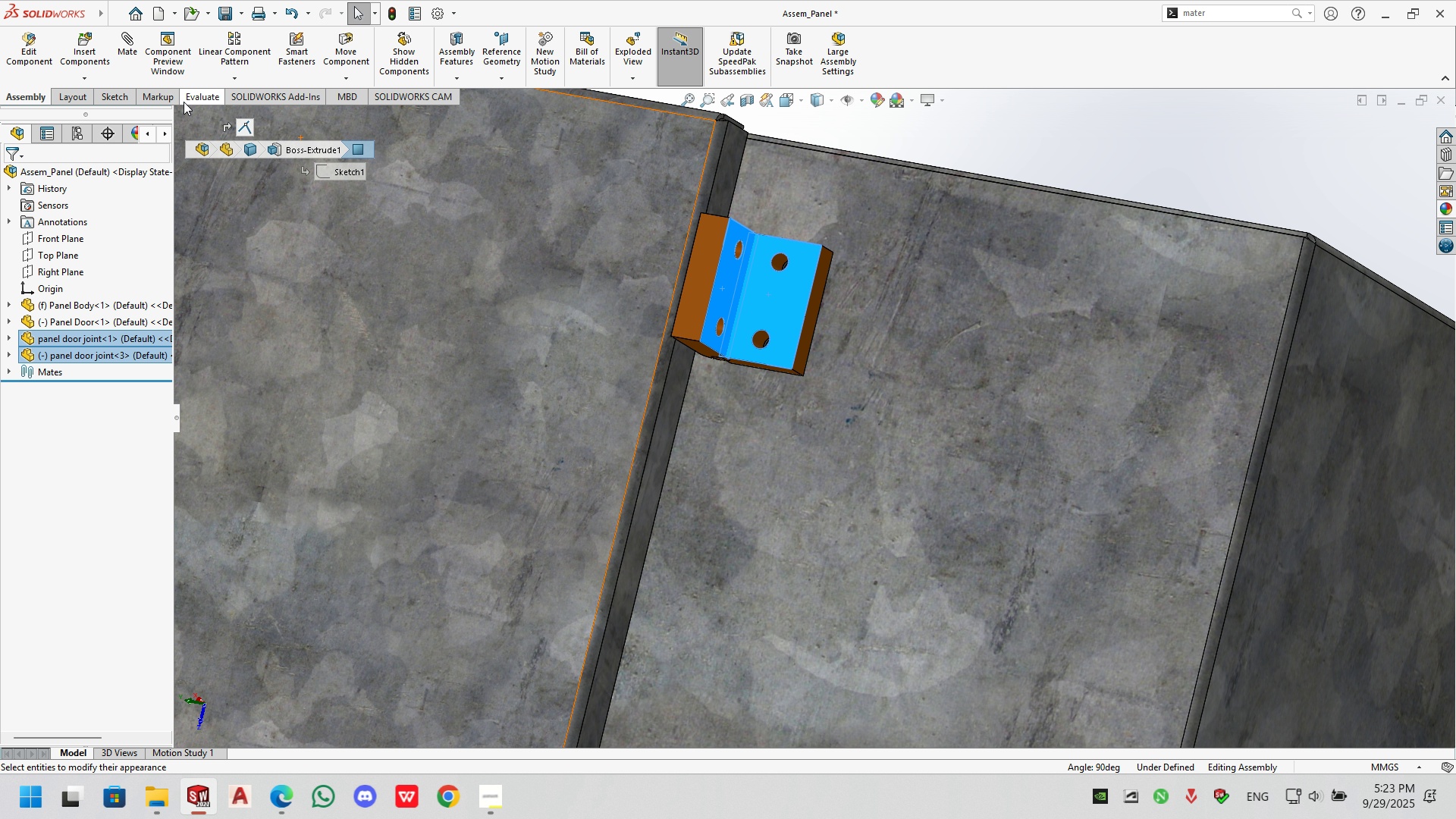 
left_click([243, 77])
 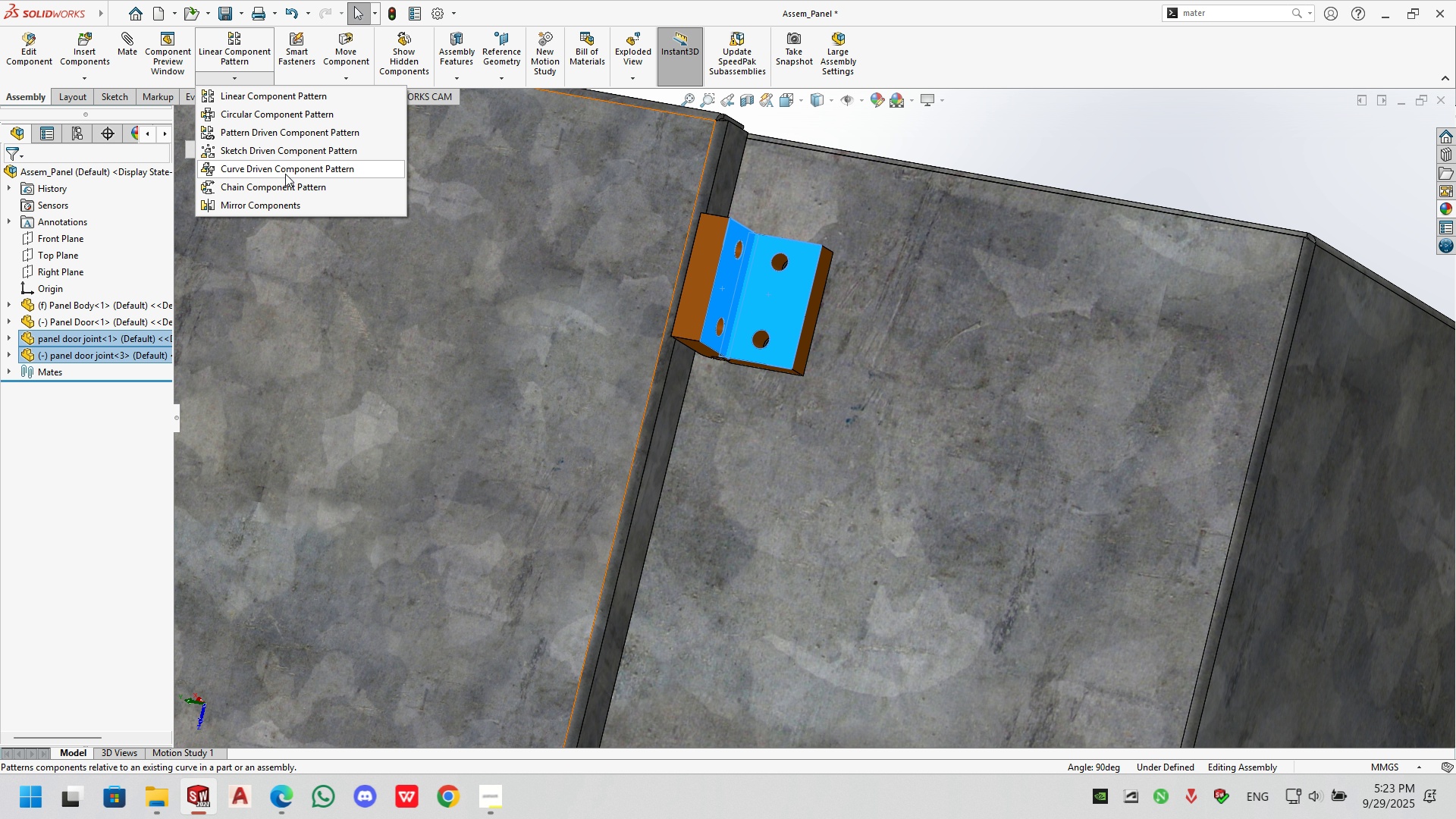 
left_click([275, 206])
 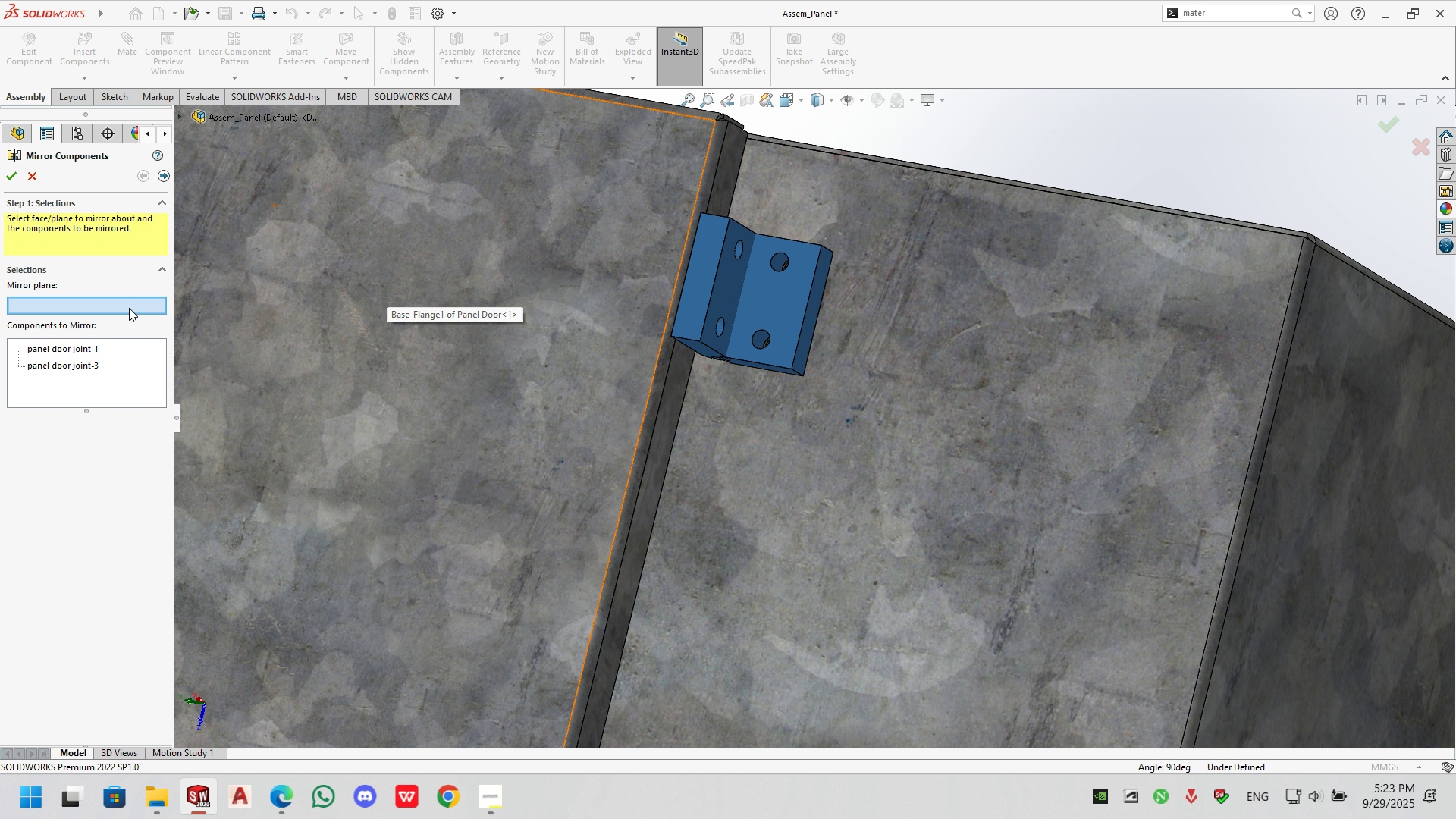 
scroll: coordinate [389, 278], scroll_direction: up, amount: 9.0
 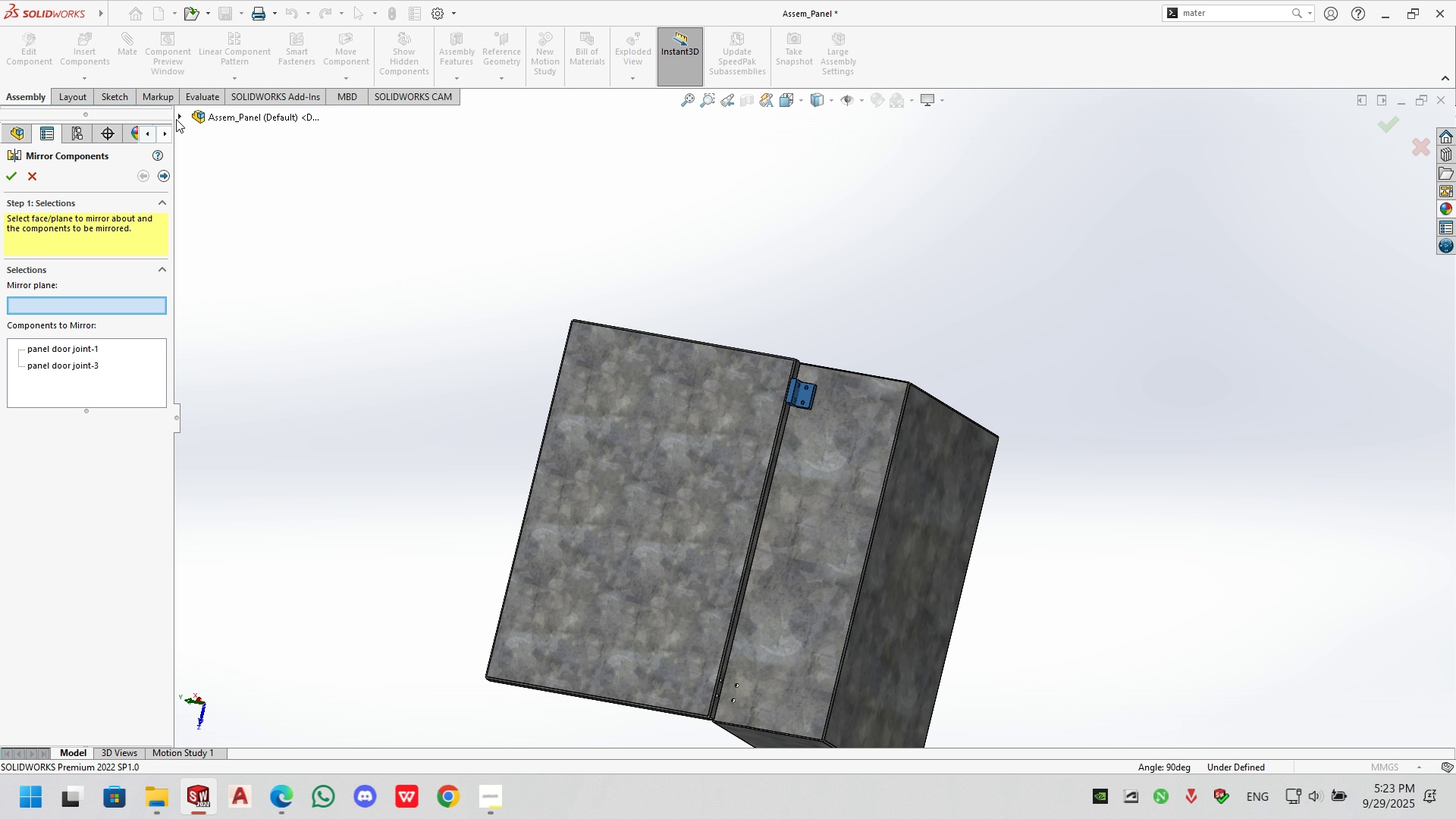 
left_click([176, 116])
 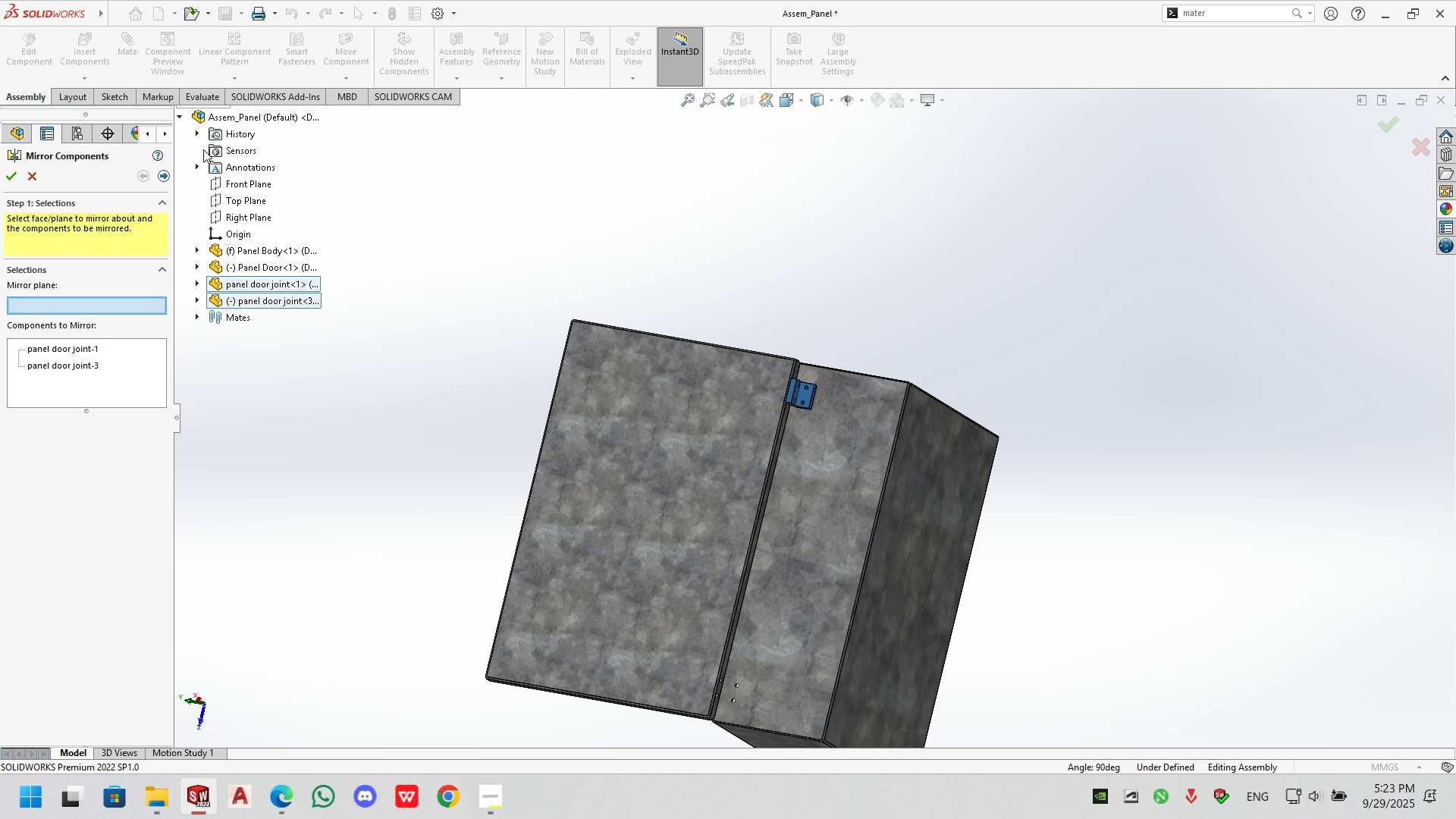 
mouse_move([228, 195])
 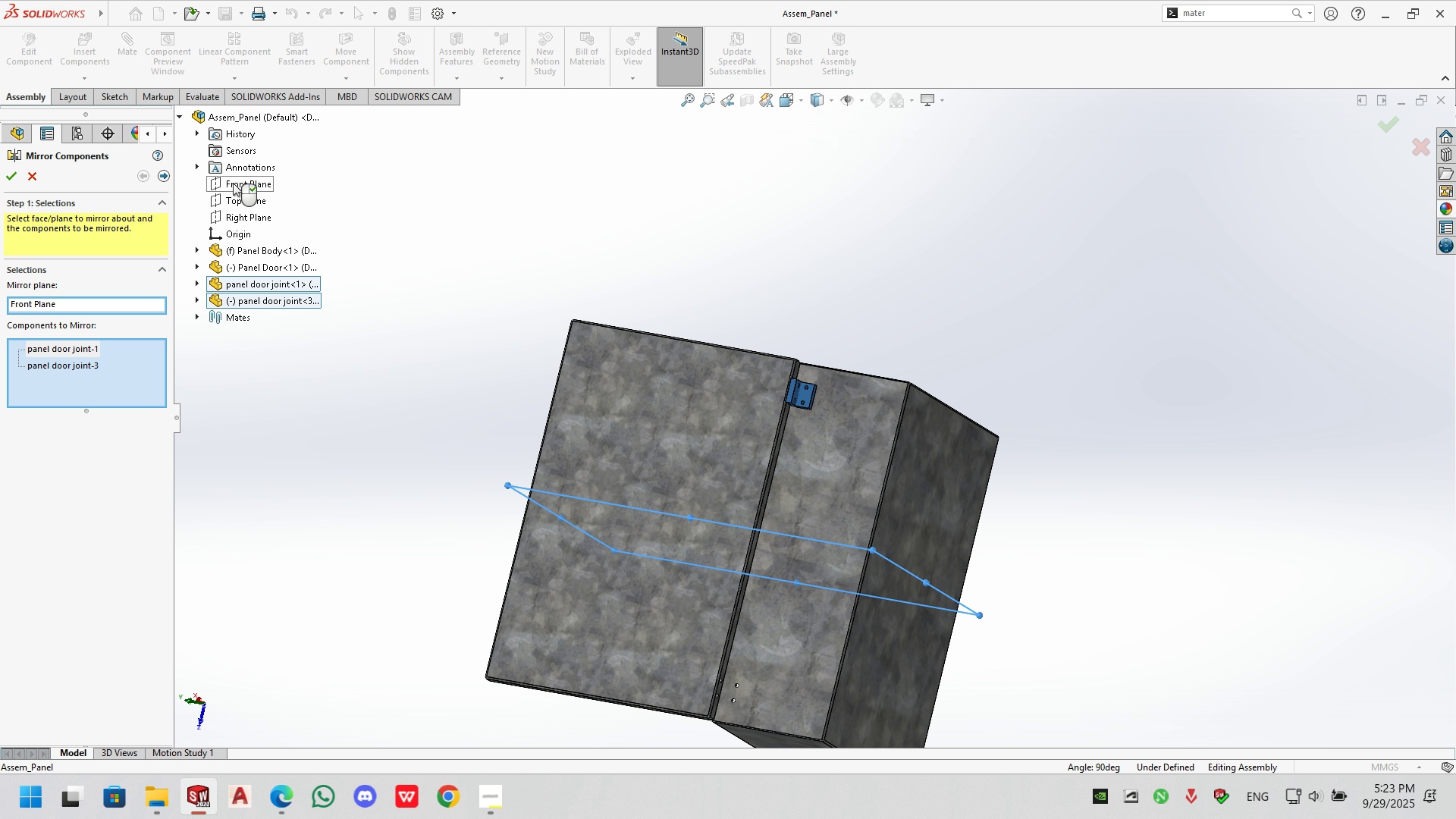 
left_click([233, 183])
 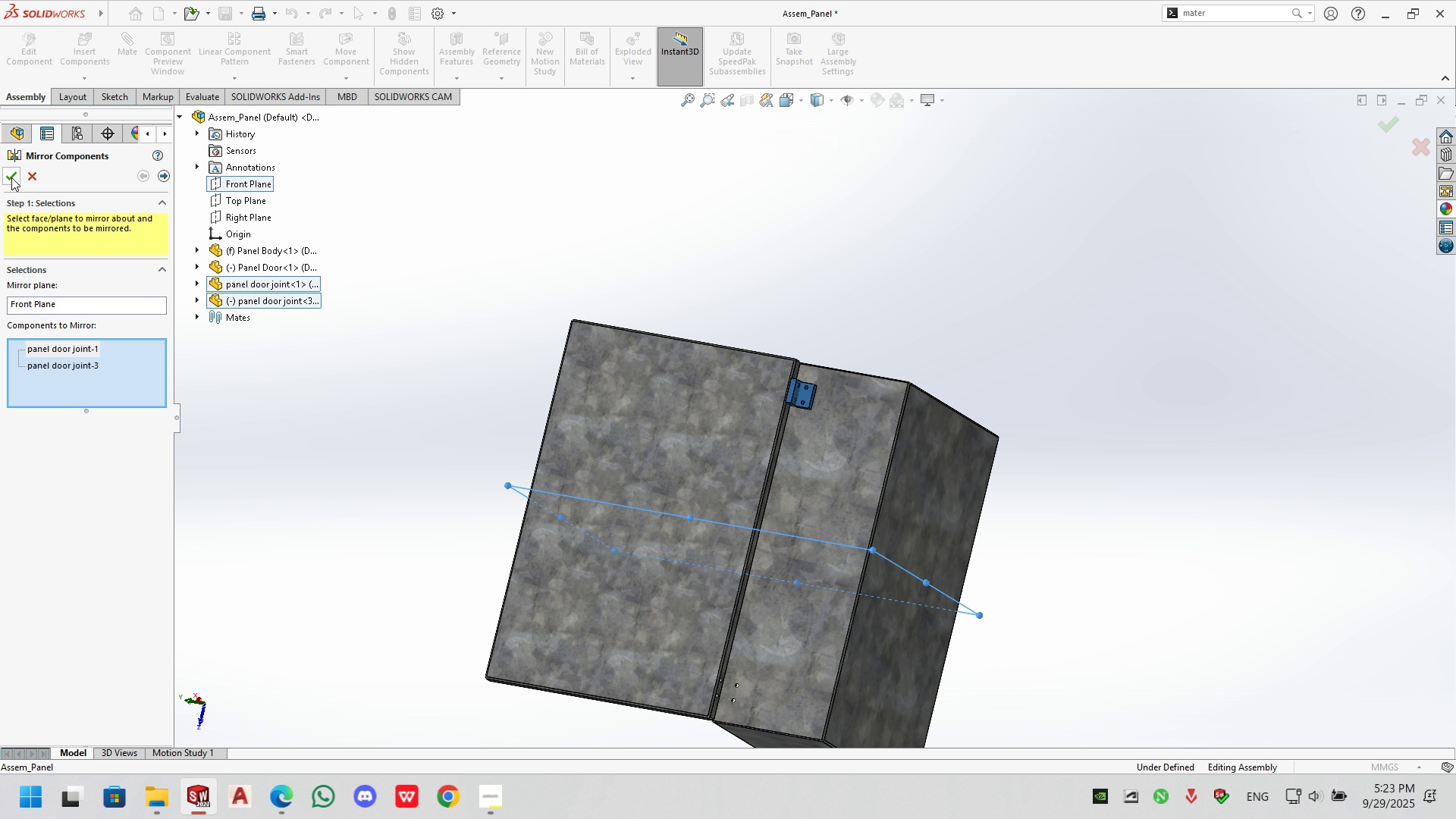 
left_click([11, 177])
 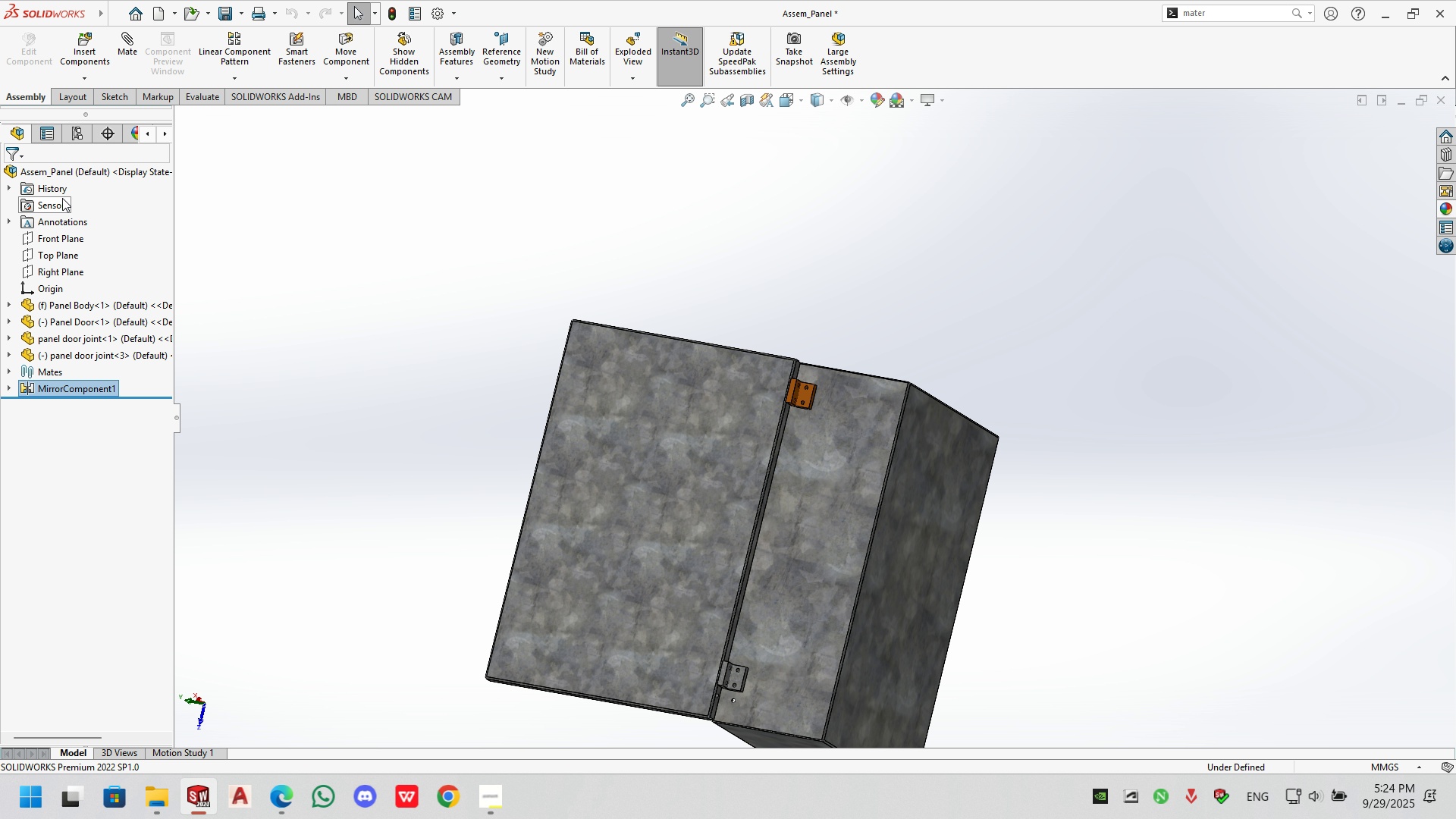 
left_click([453, 334])
 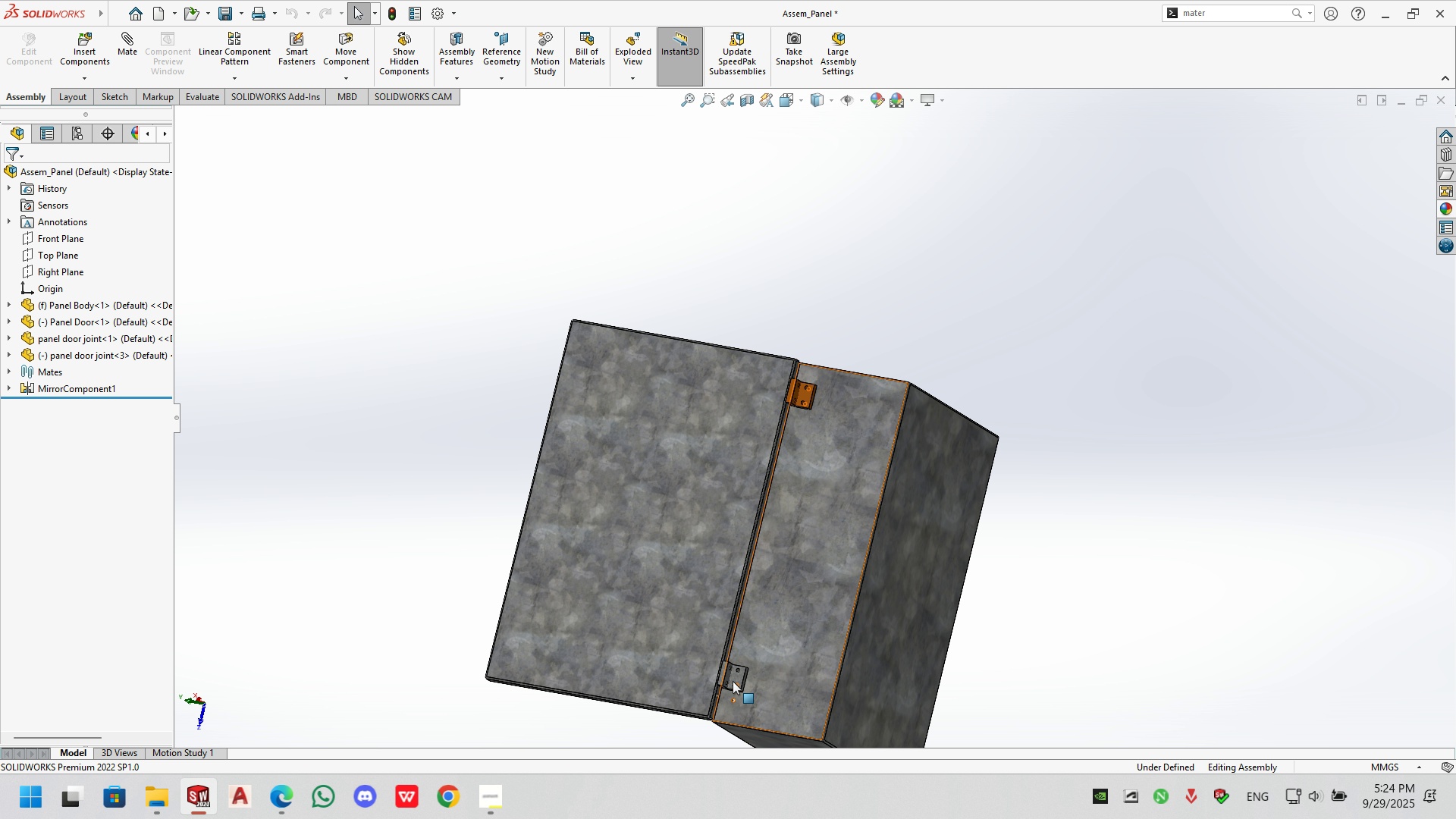 
scroll: coordinate [849, 399], scroll_direction: down, amount: 10.0
 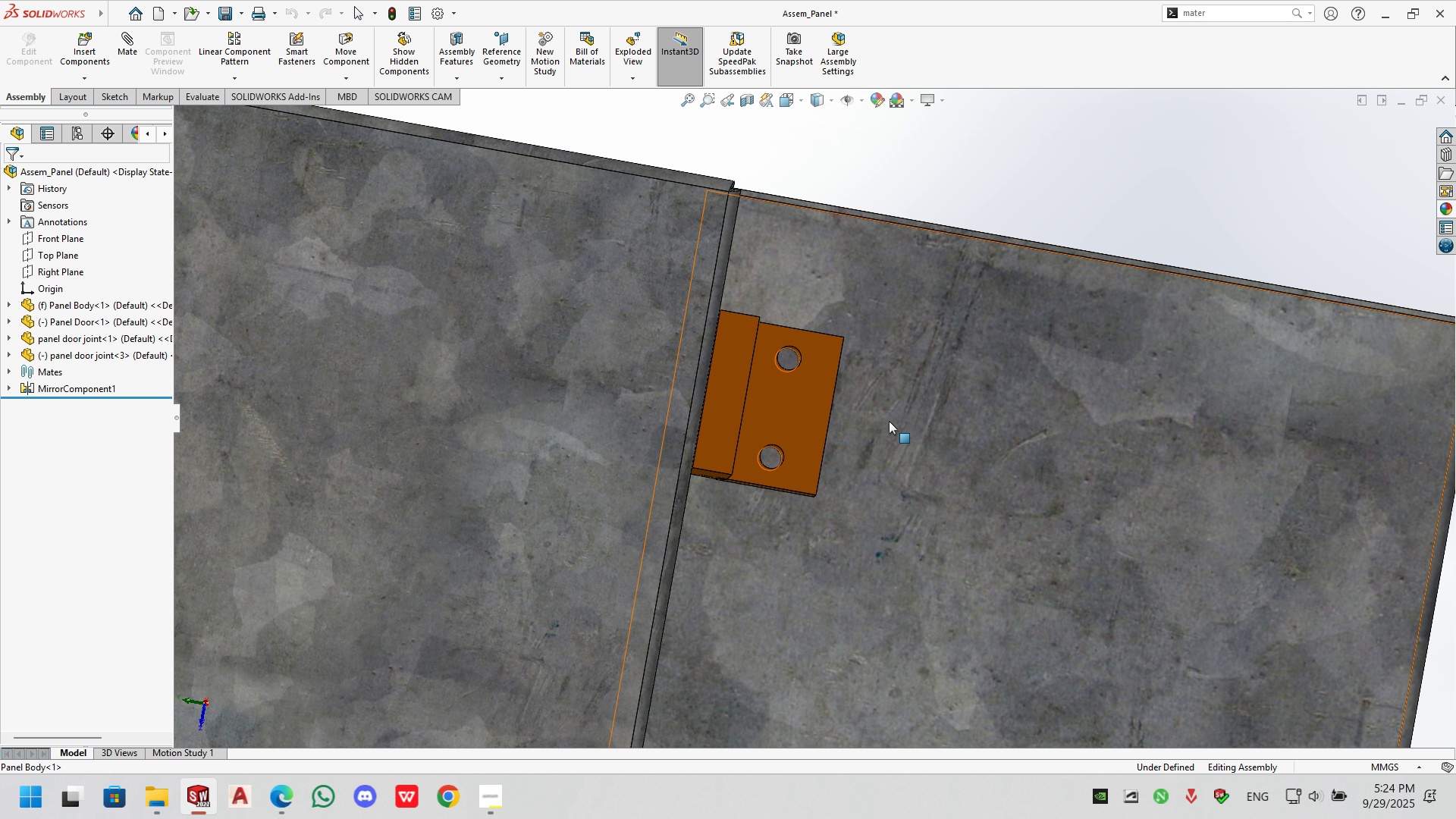 
scroll: coordinate [801, 517], scroll_direction: up, amount: 5.0
 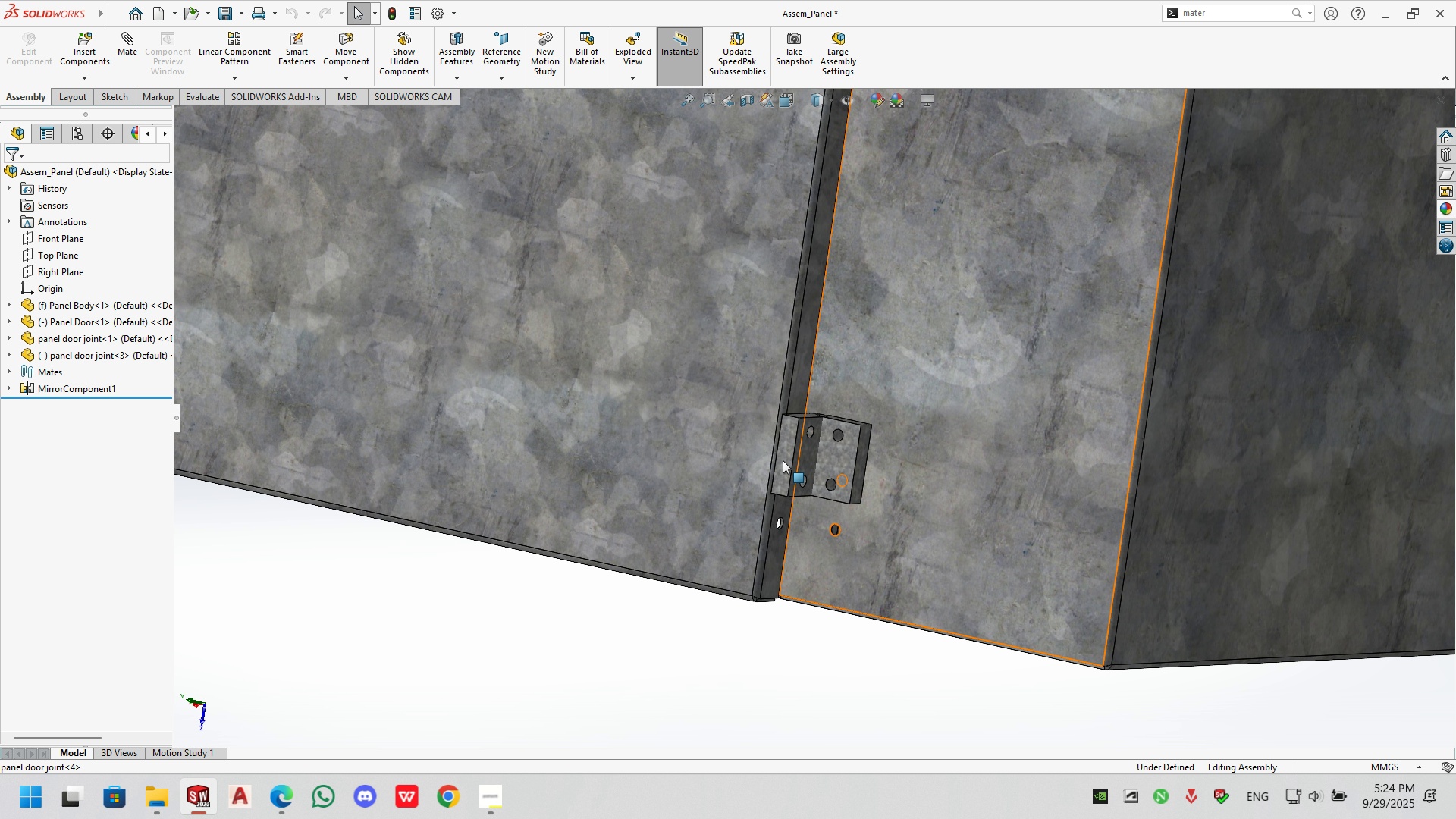 
scroll: coordinate [826, 465], scroll_direction: down, amount: 4.0
 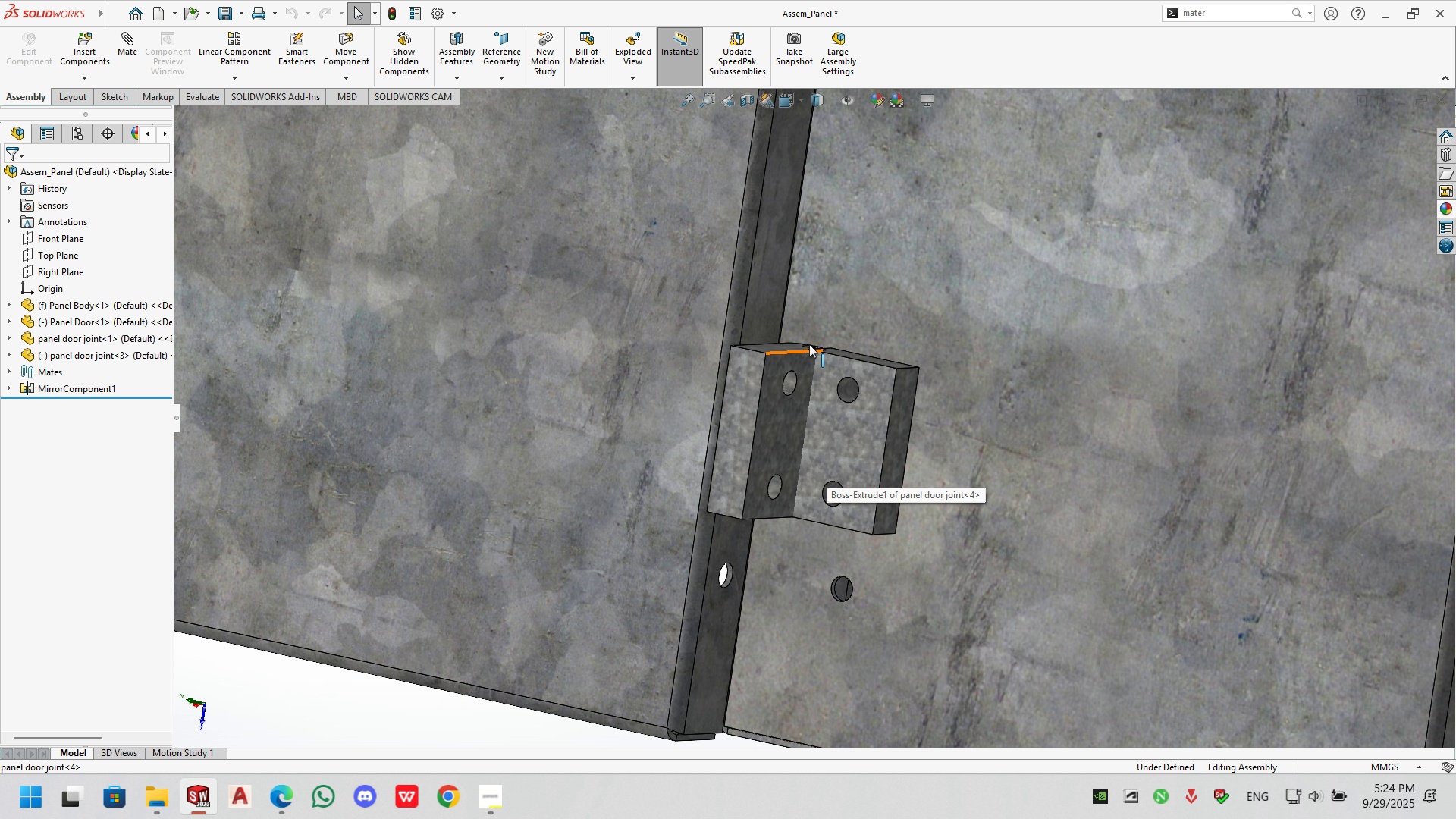 
left_click_drag(start_coordinate=[869, 419], to_coordinate=[867, 492])
 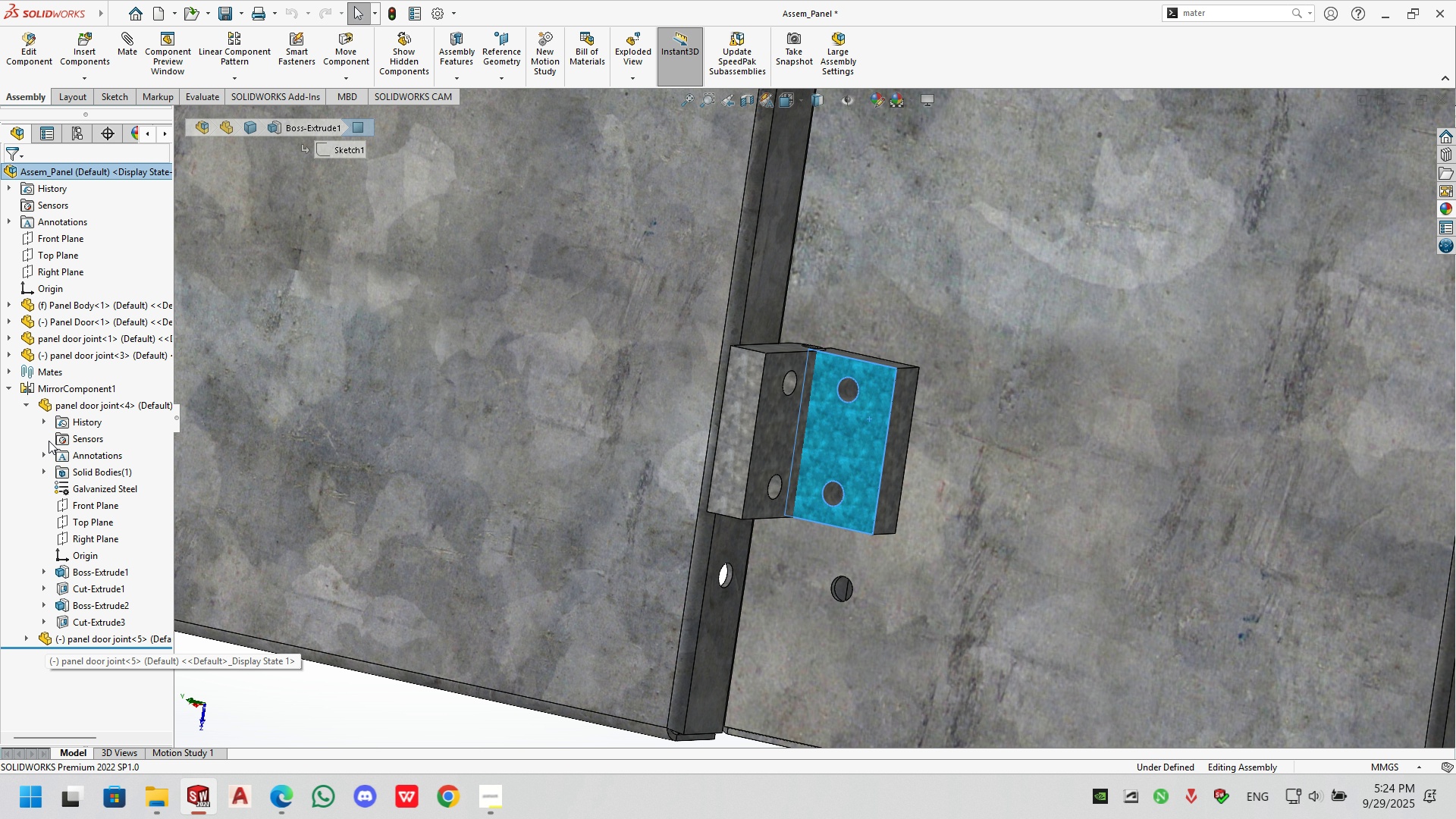 
left_click([30, 404])
 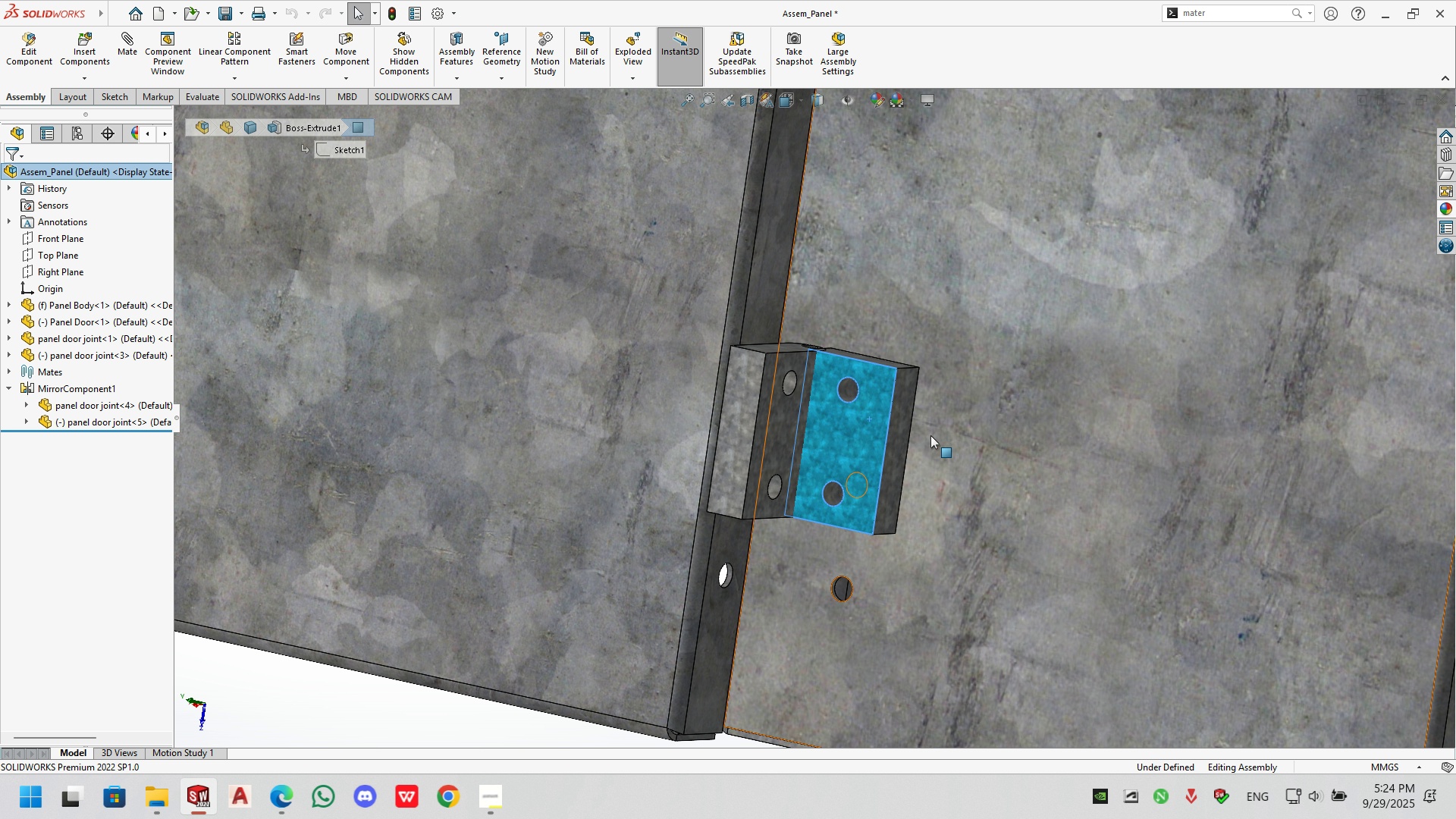 
scroll: coordinate [795, 397], scroll_direction: down, amount: 3.0
 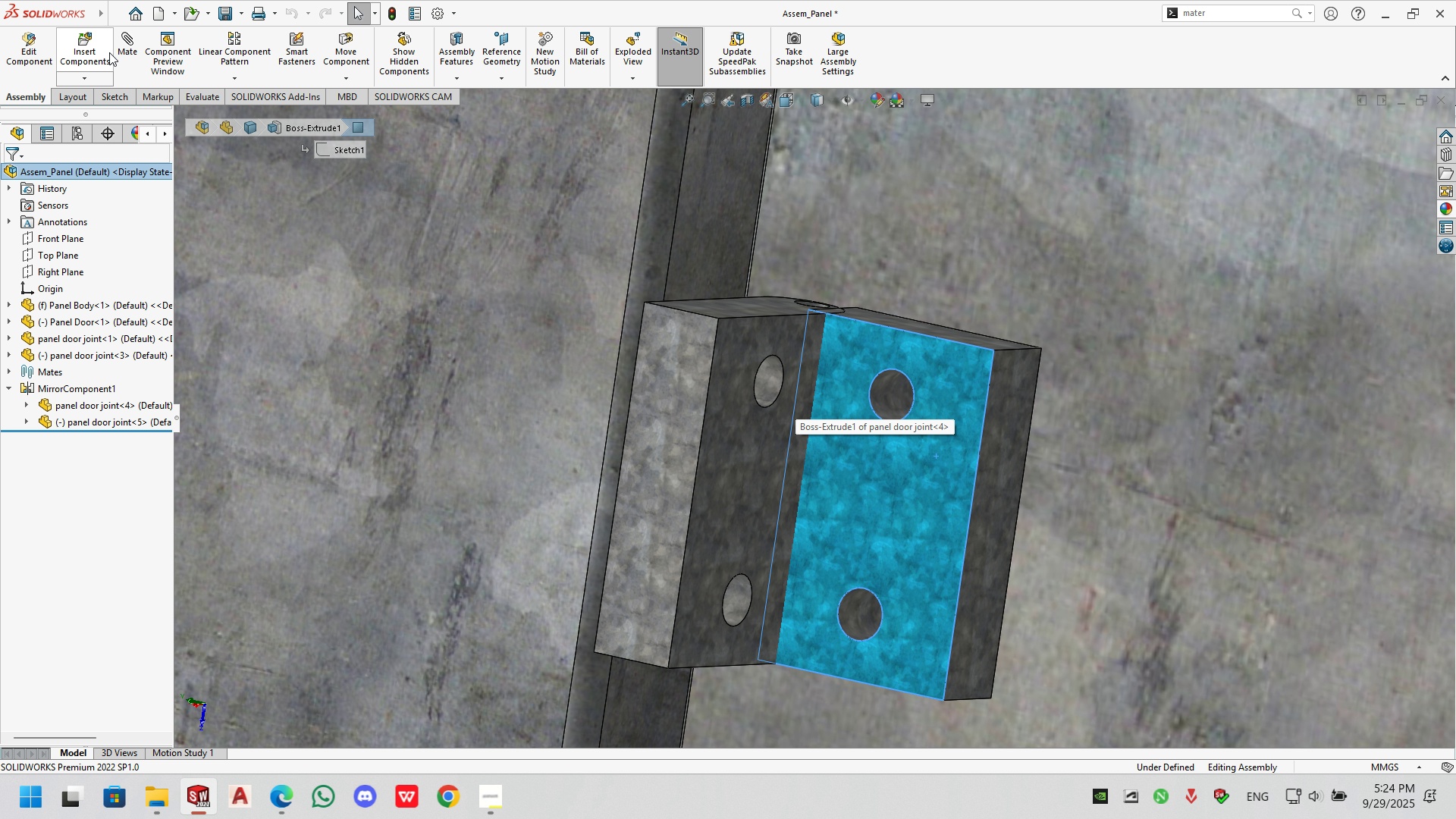 
left_click([133, 40])
 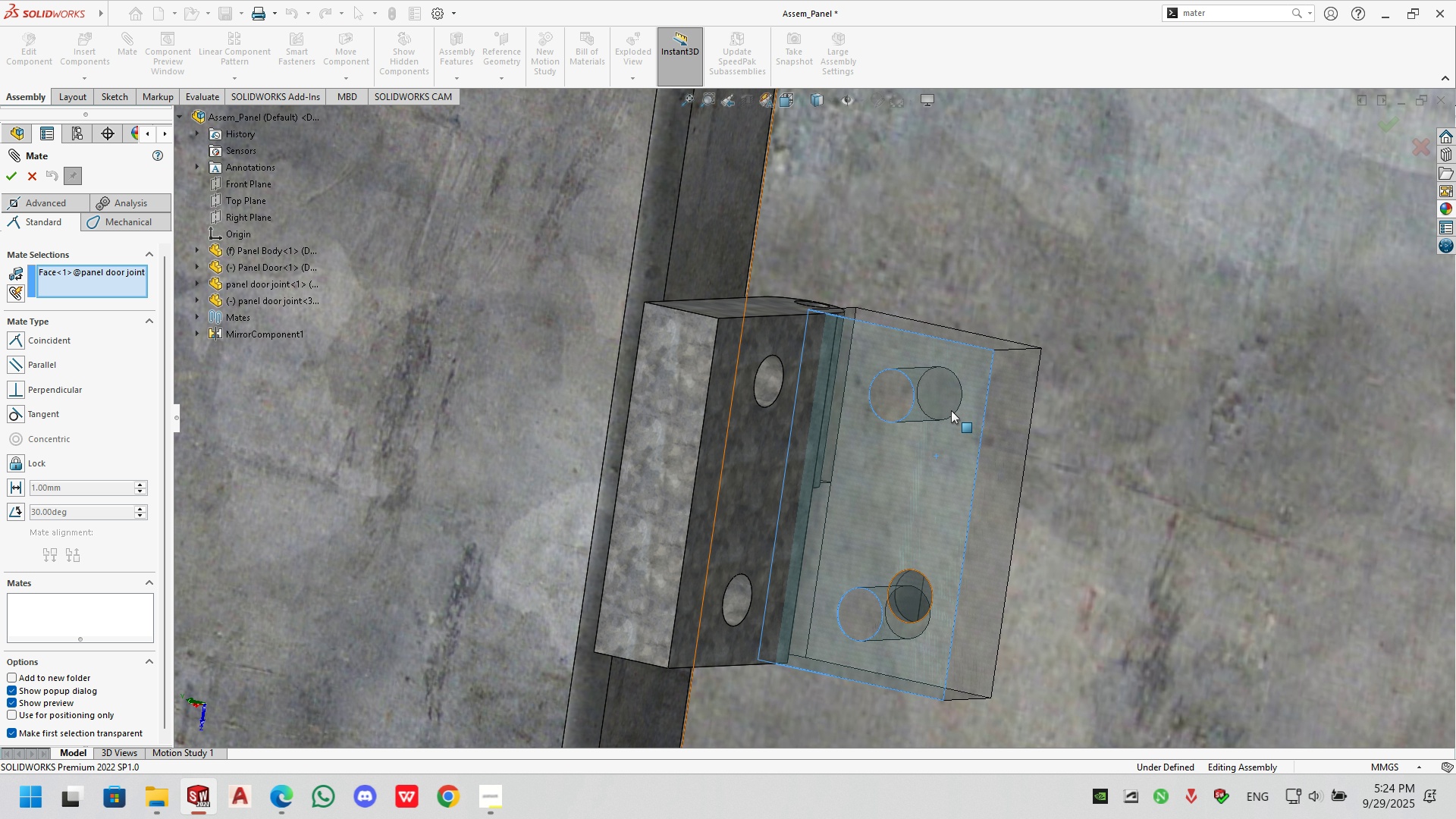 
scroll: coordinate [881, 541], scroll_direction: up, amount: 4.0
 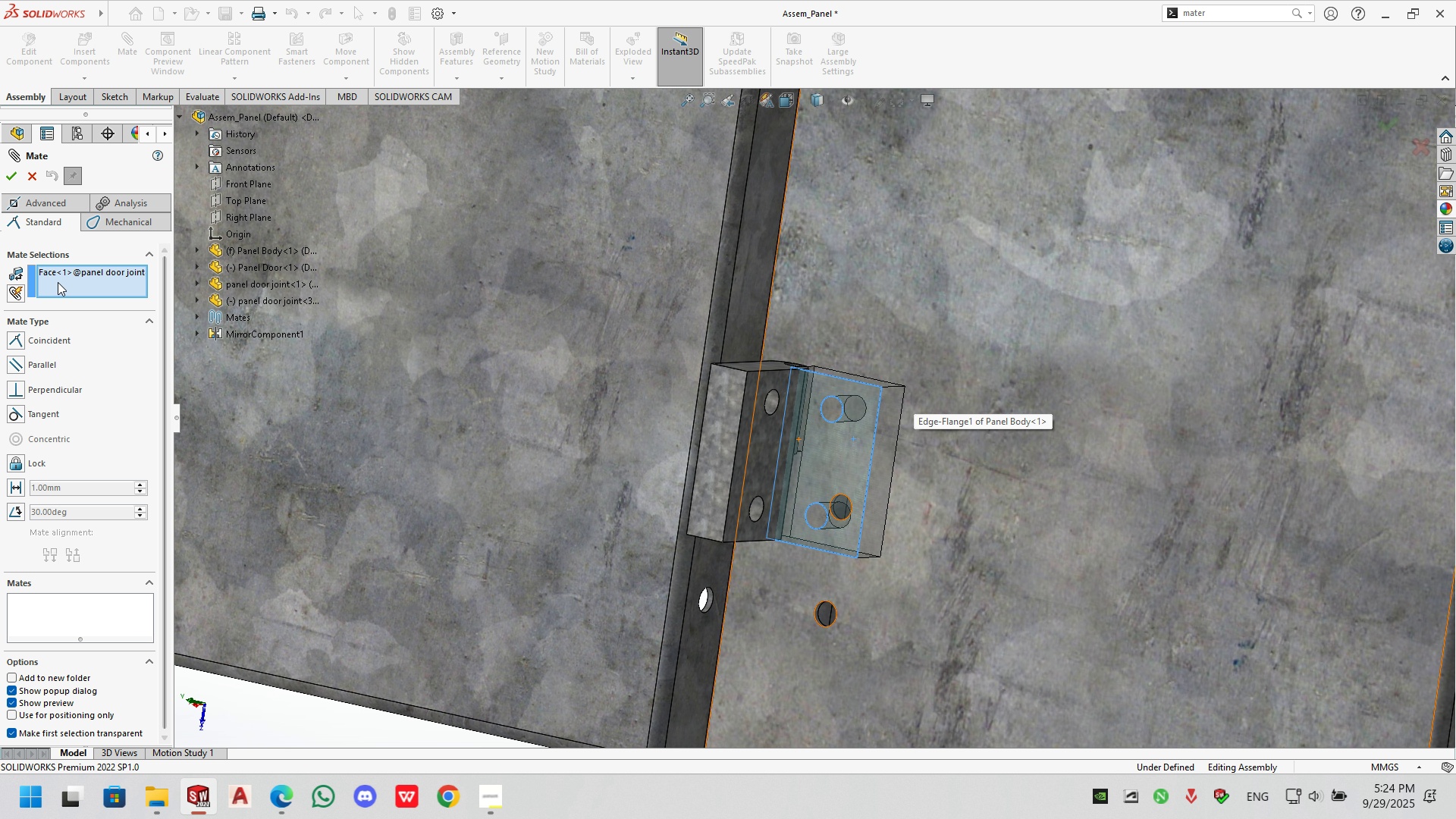 
left_click([58, 277])
 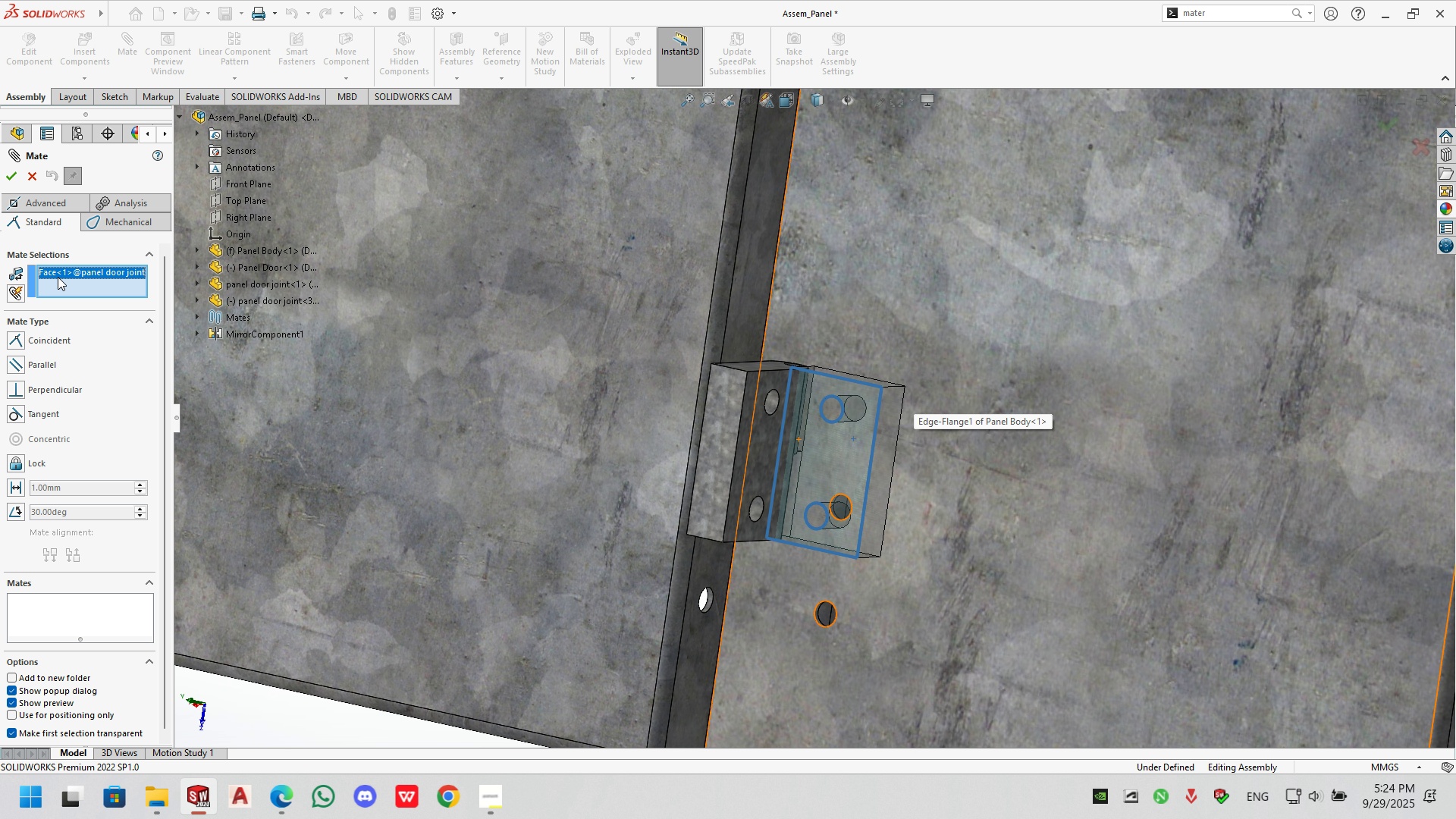 
key(Delete)
 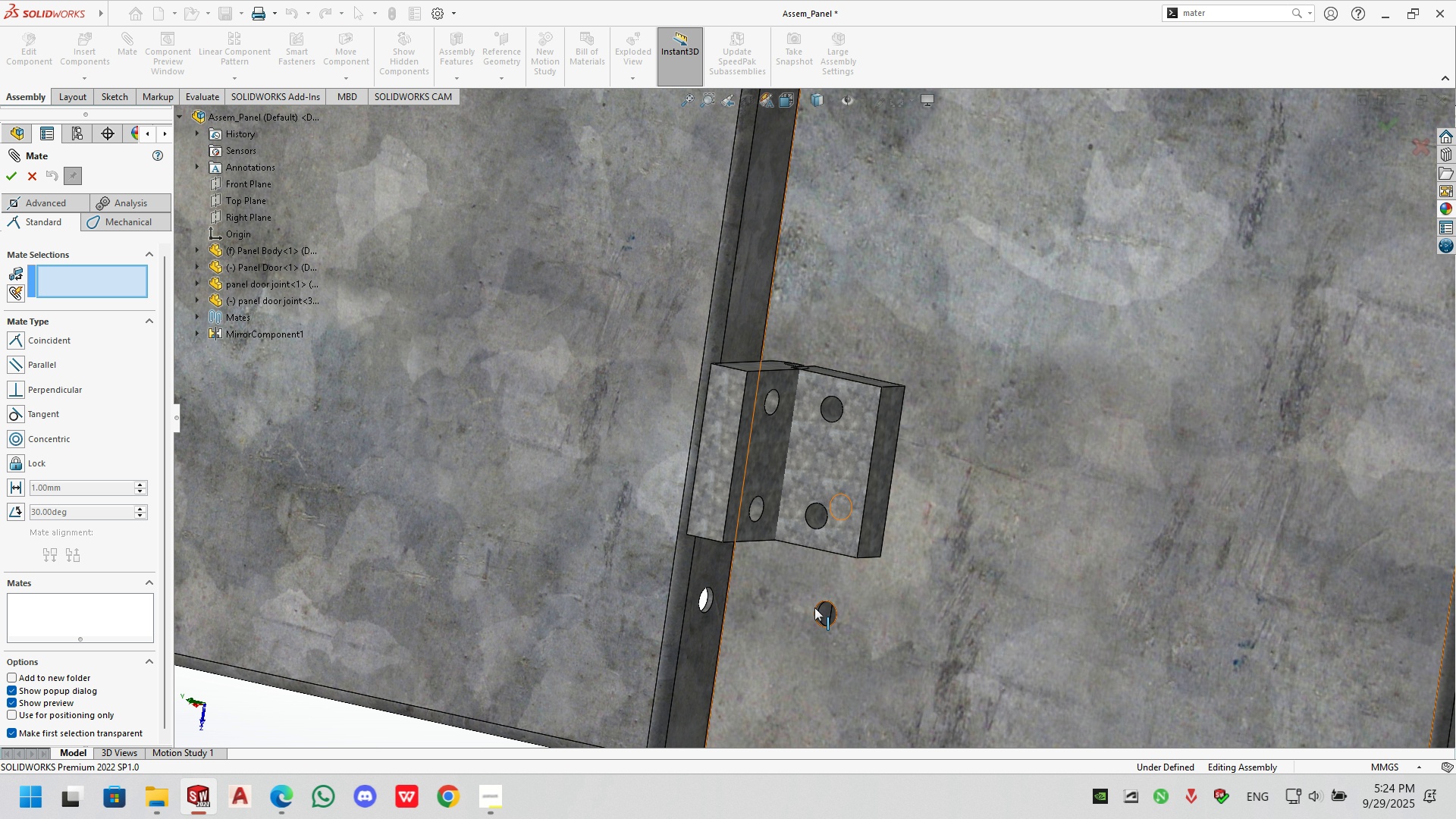 
scroll: coordinate [817, 626], scroll_direction: down, amount: 5.0
 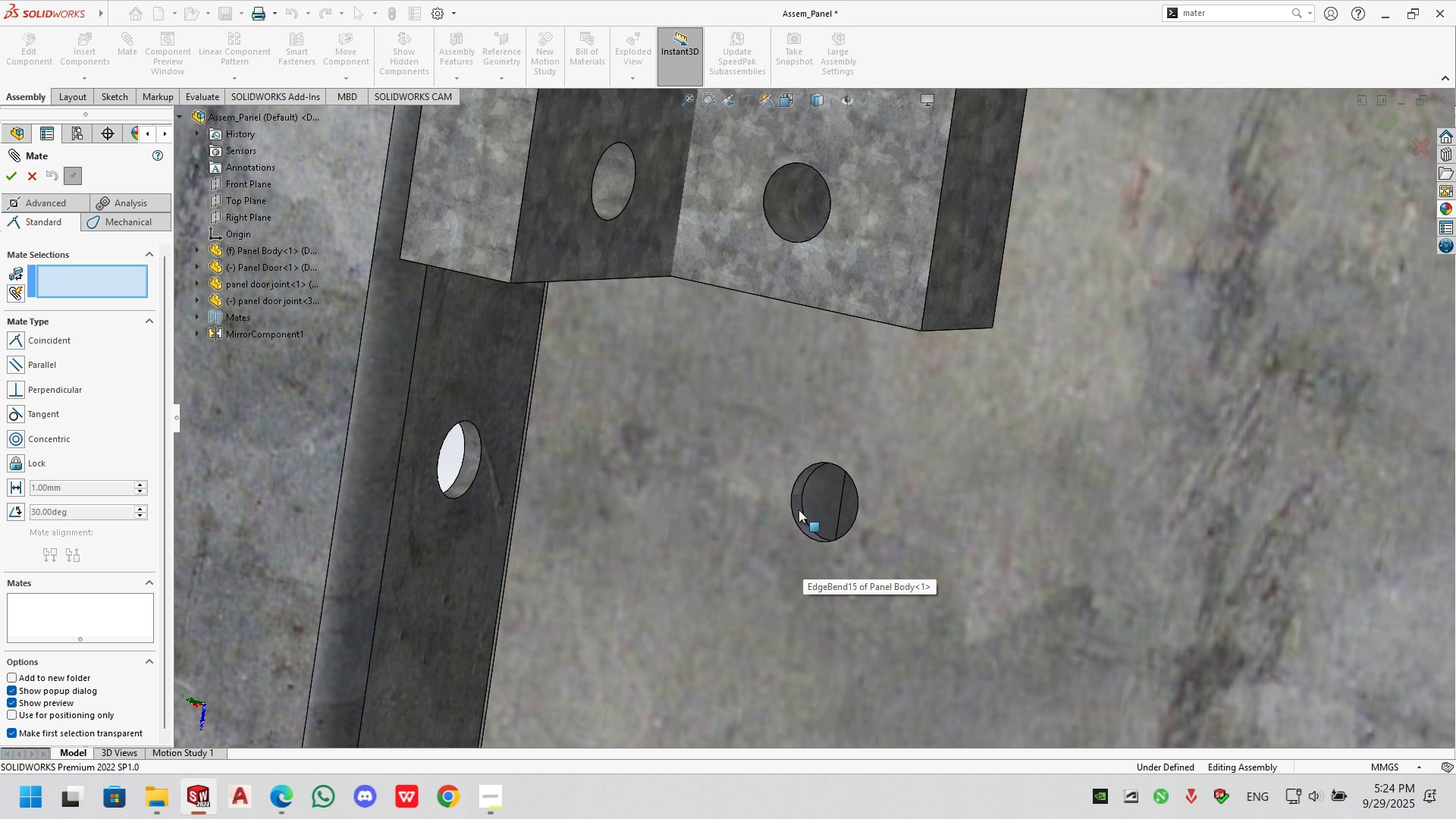 
left_click([799, 510])
 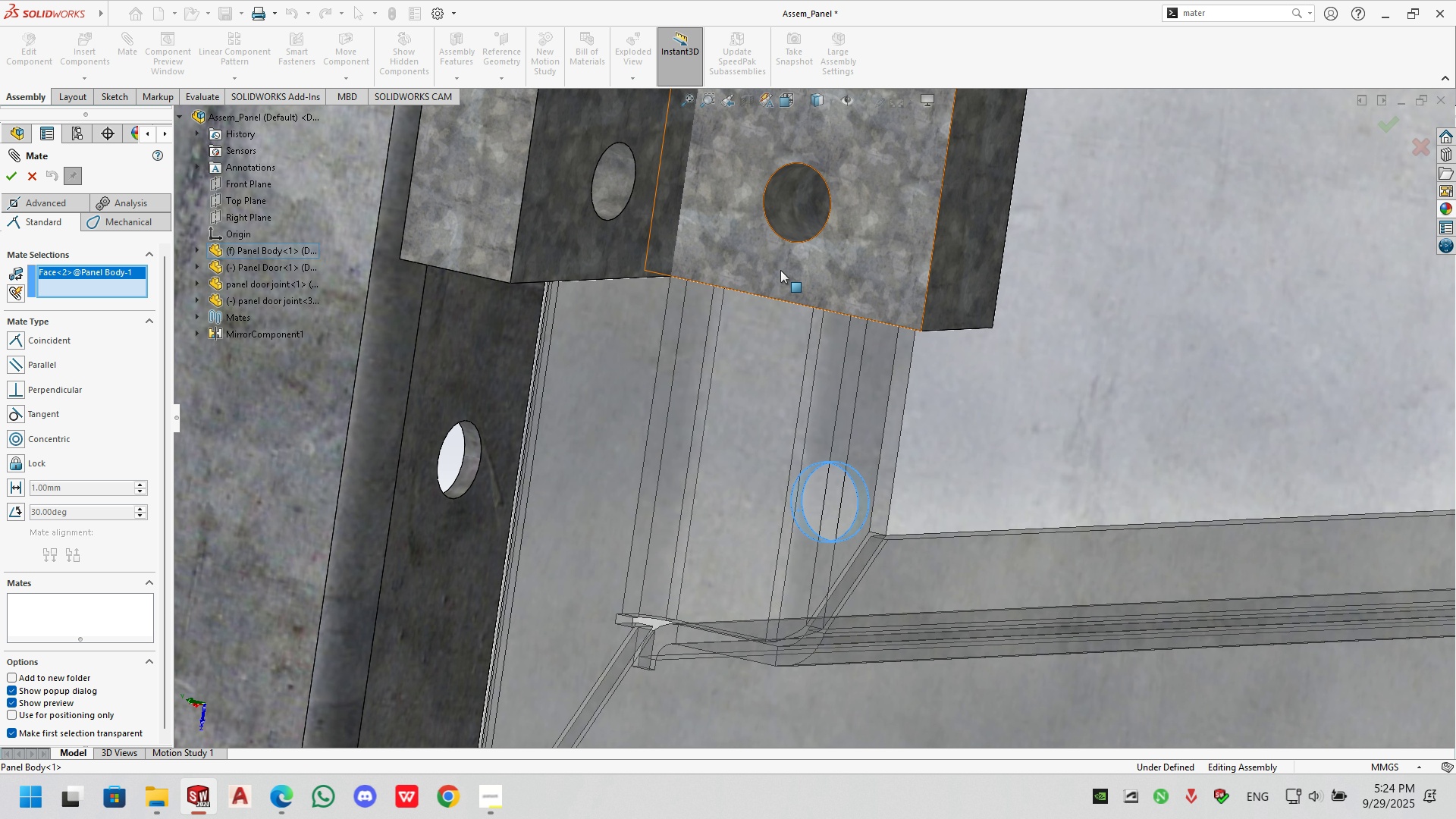 
scroll: coordinate [826, 190], scroll_direction: none, amount: 0.0
 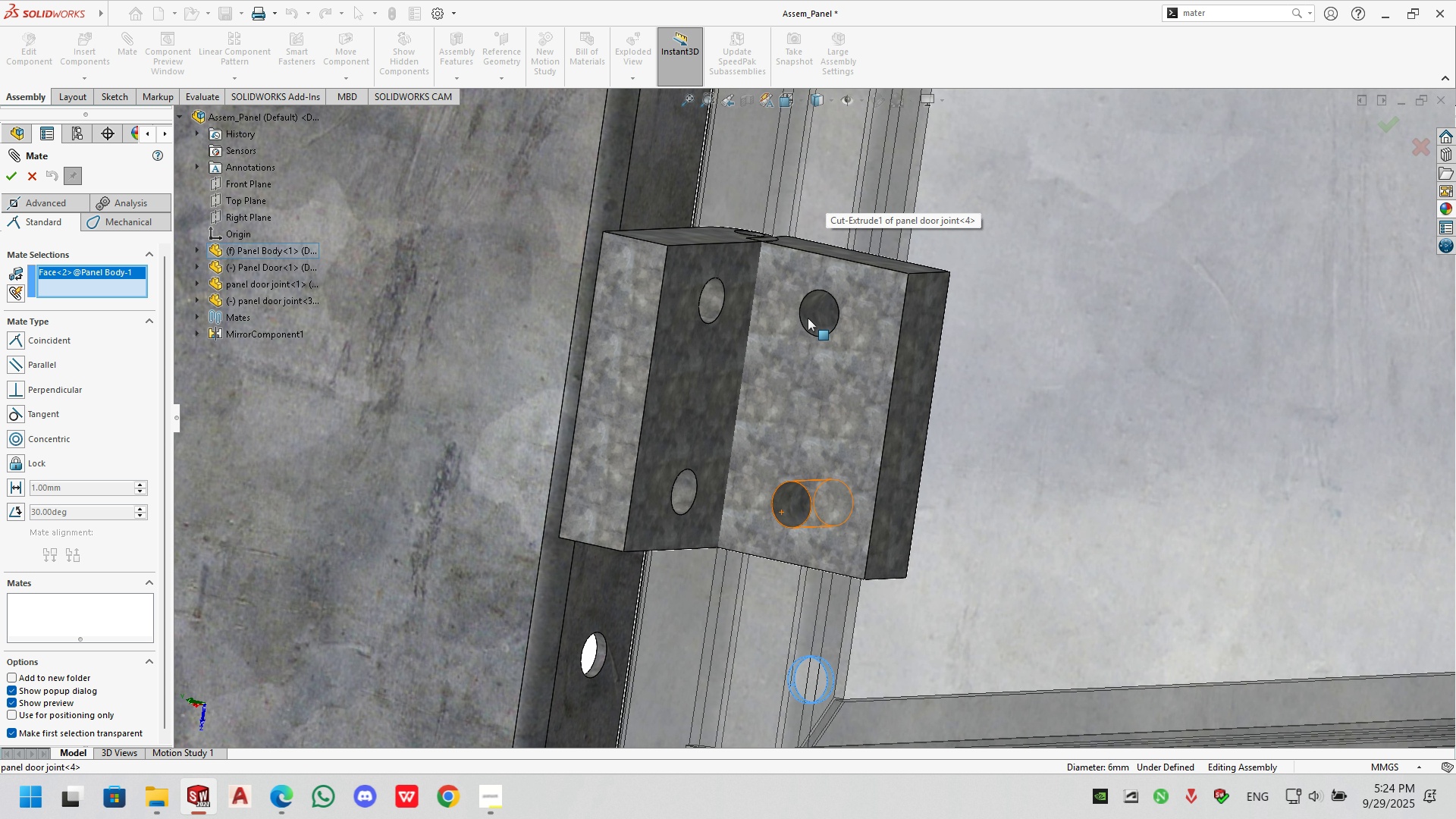 
left_click([808, 318])
 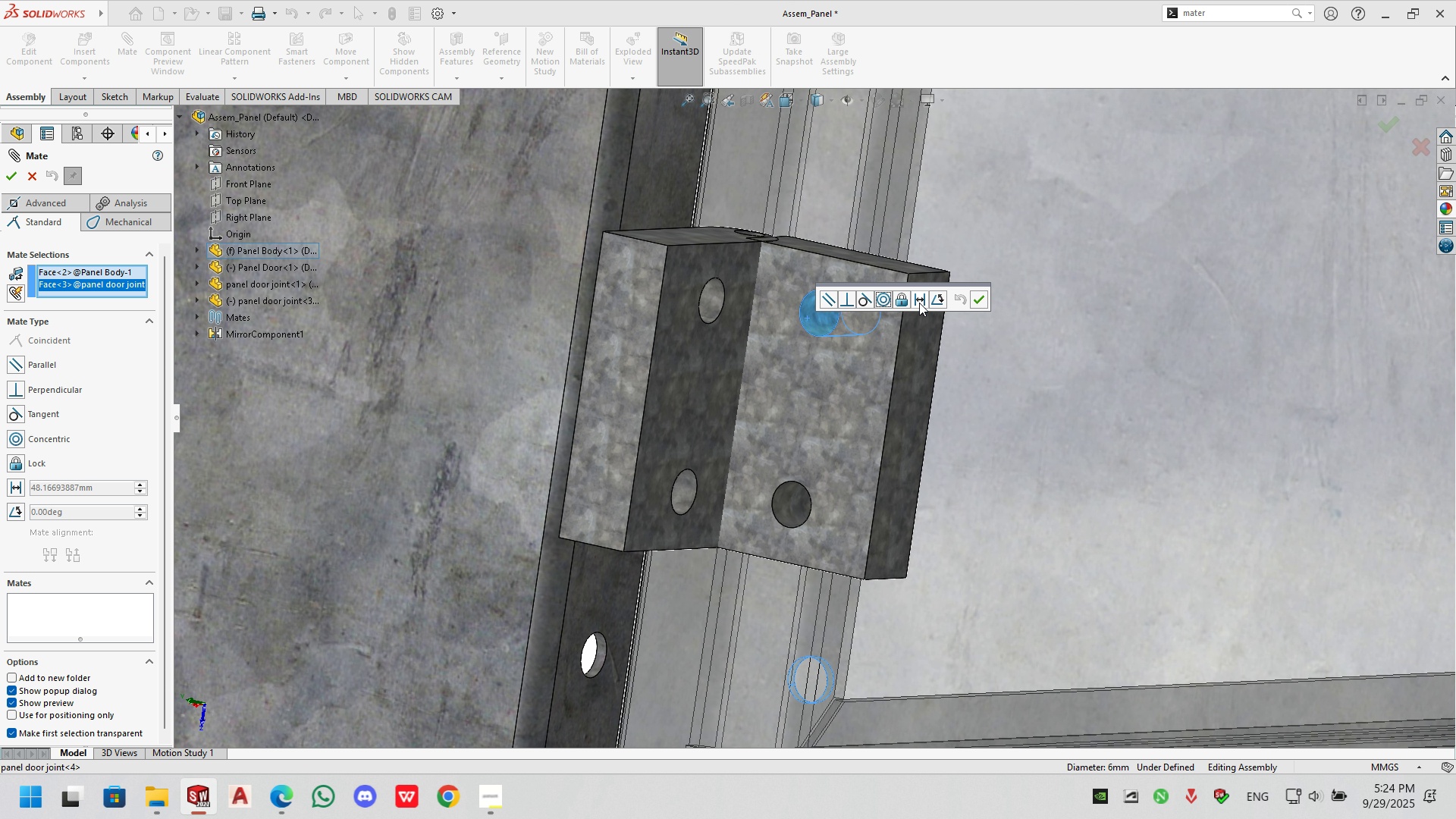 
left_click([990, 303])
 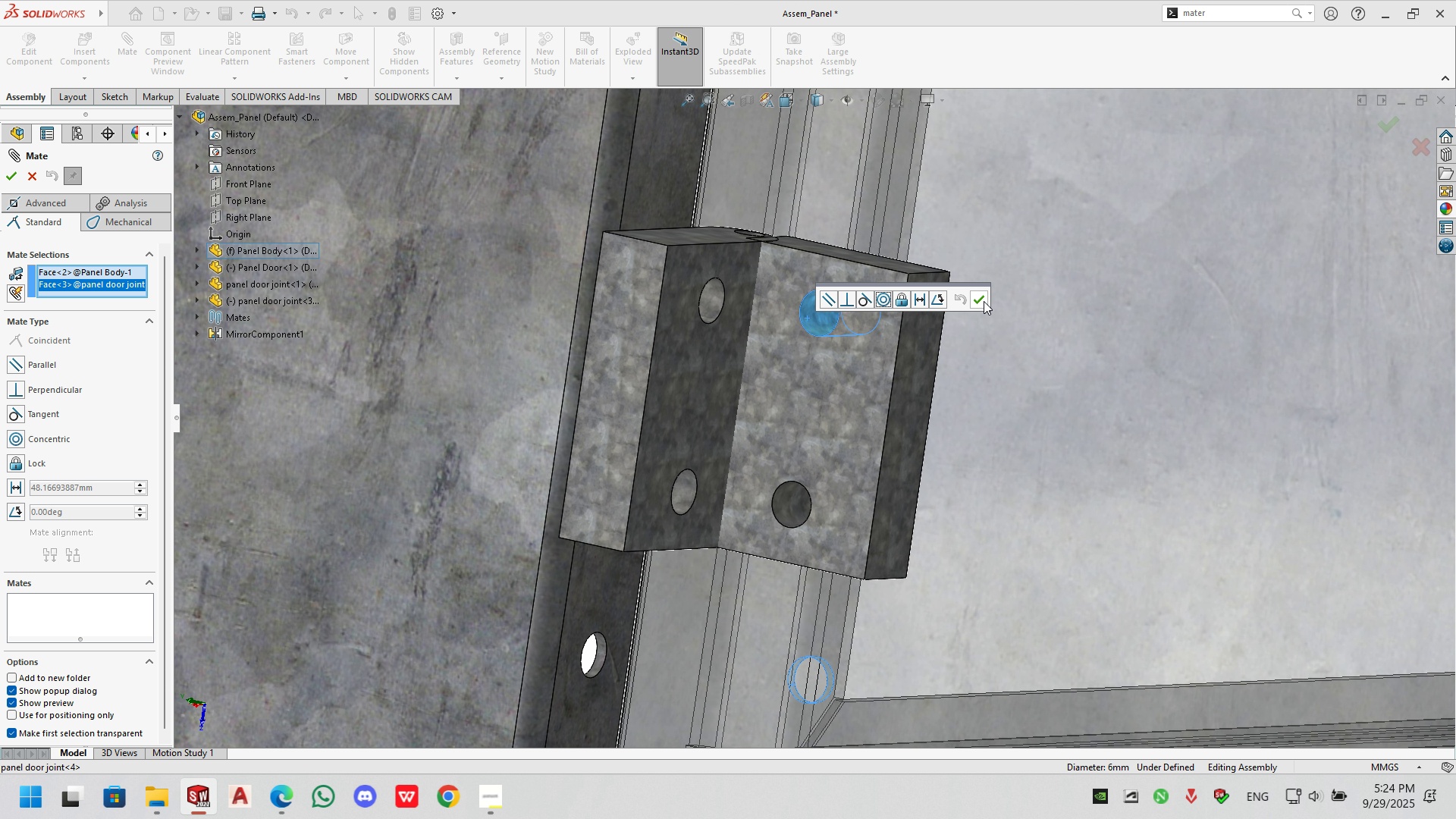 
double_click([984, 300])
 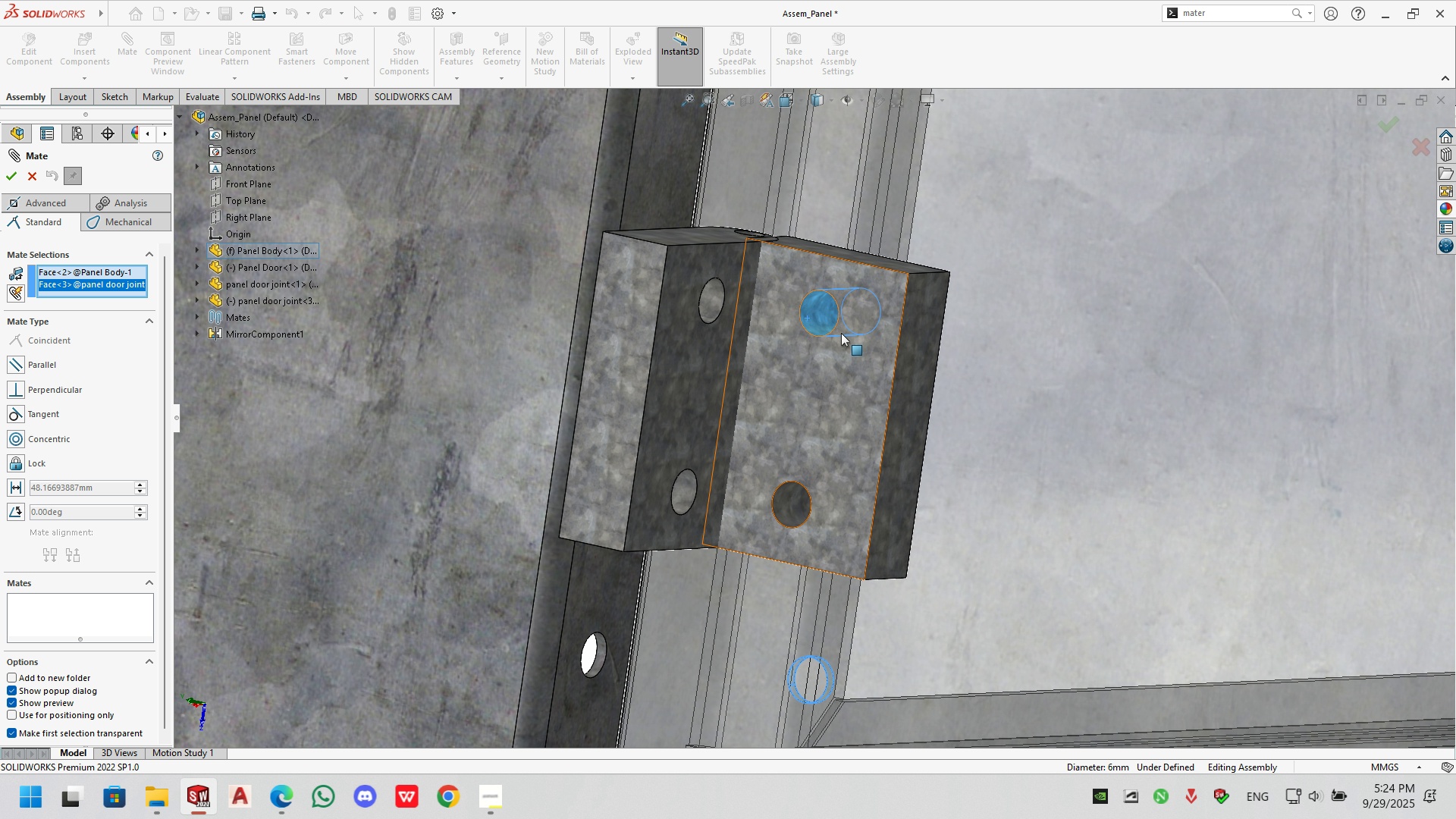 
wait(5.62)
 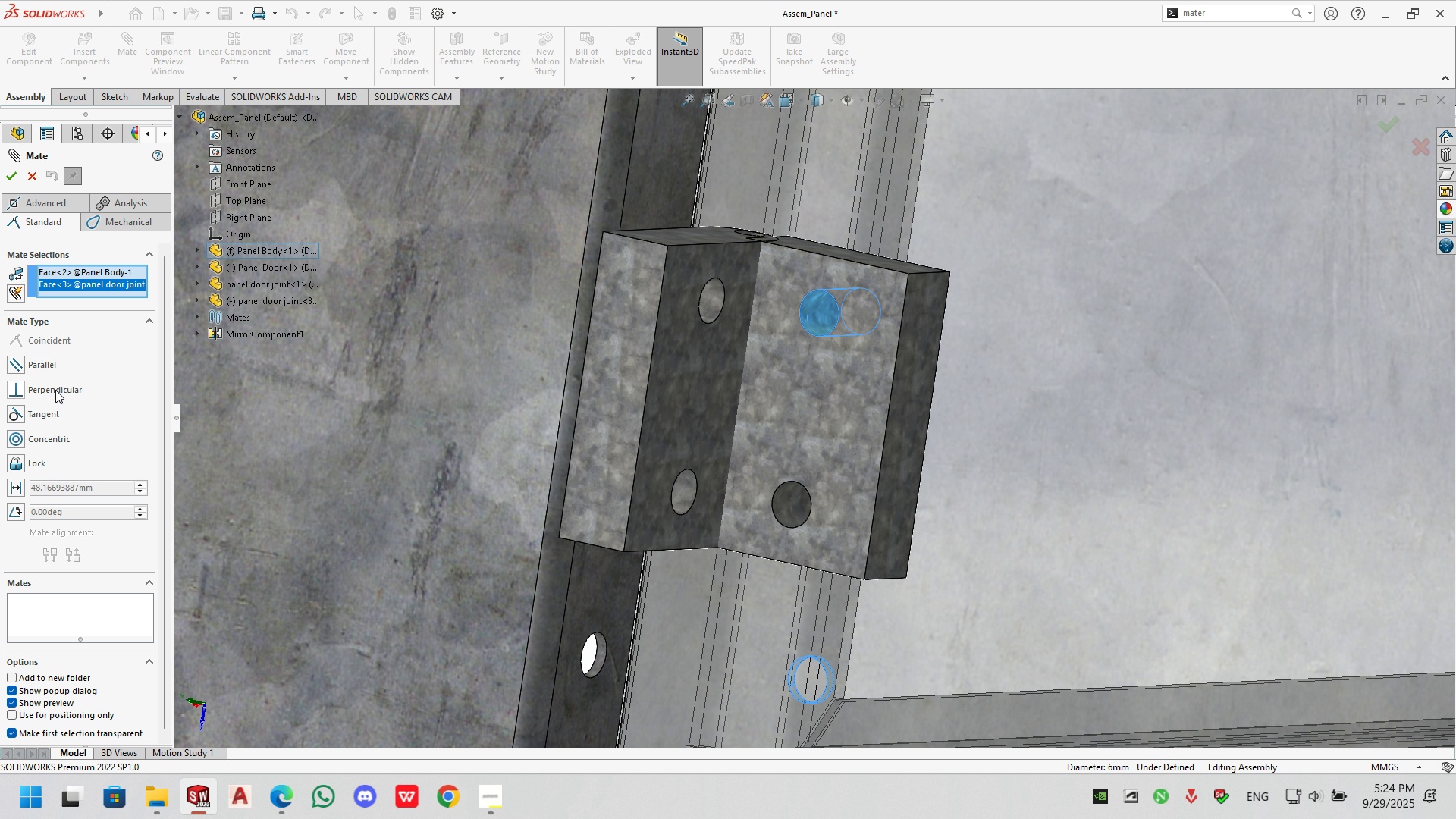 
left_click([18, 438])
 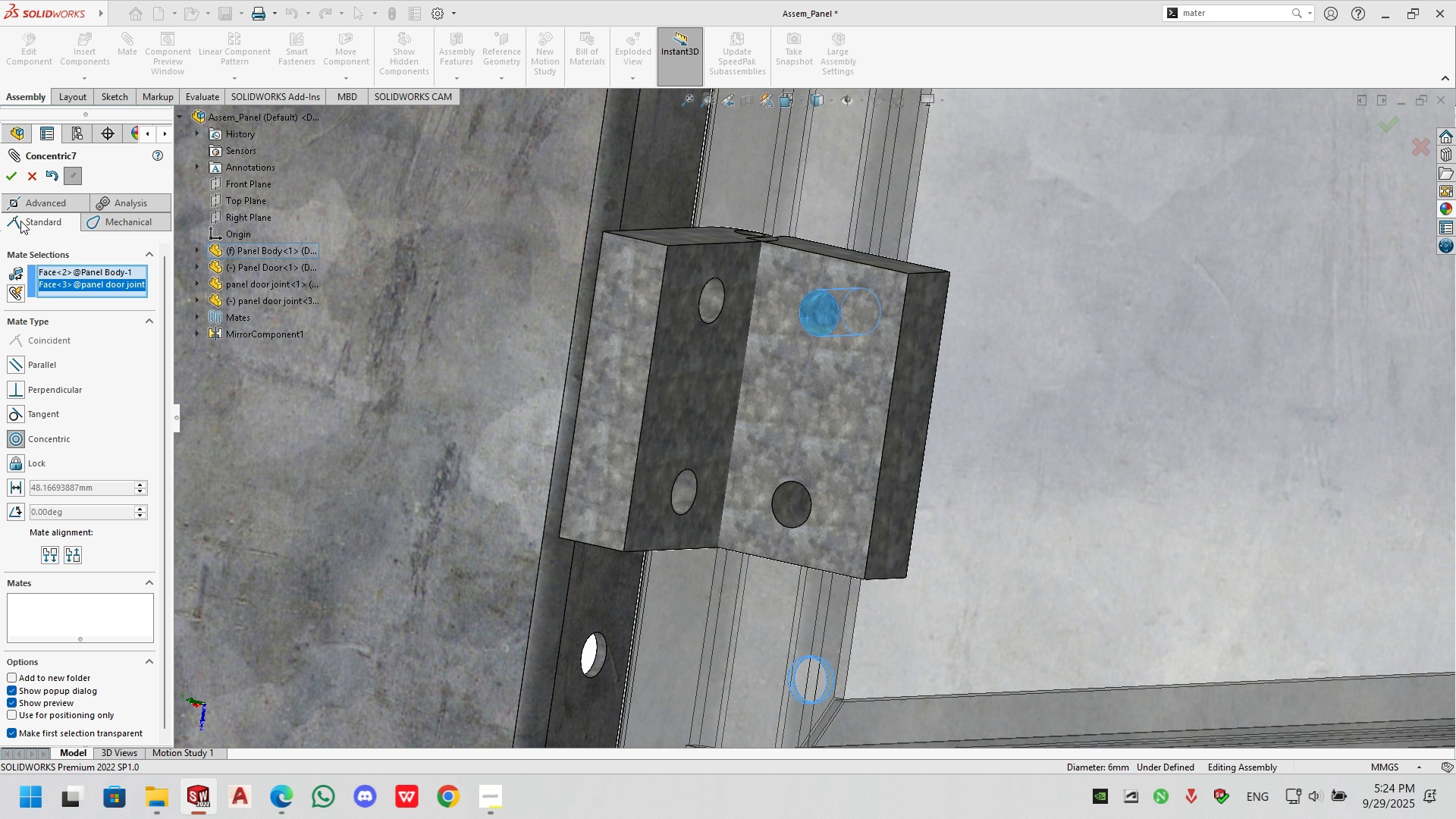 
left_click([14, 182])
 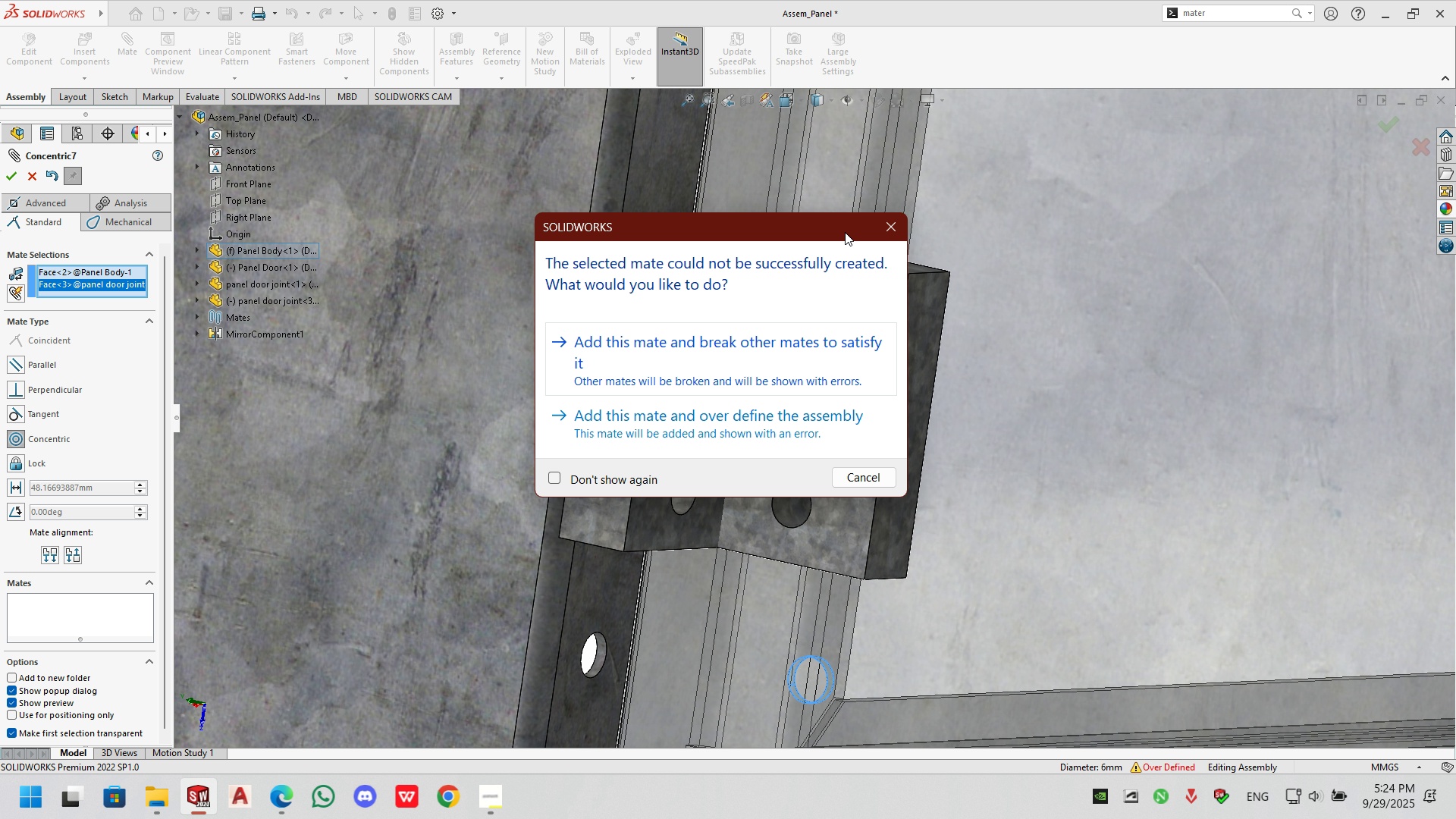 
left_click([894, 231])
 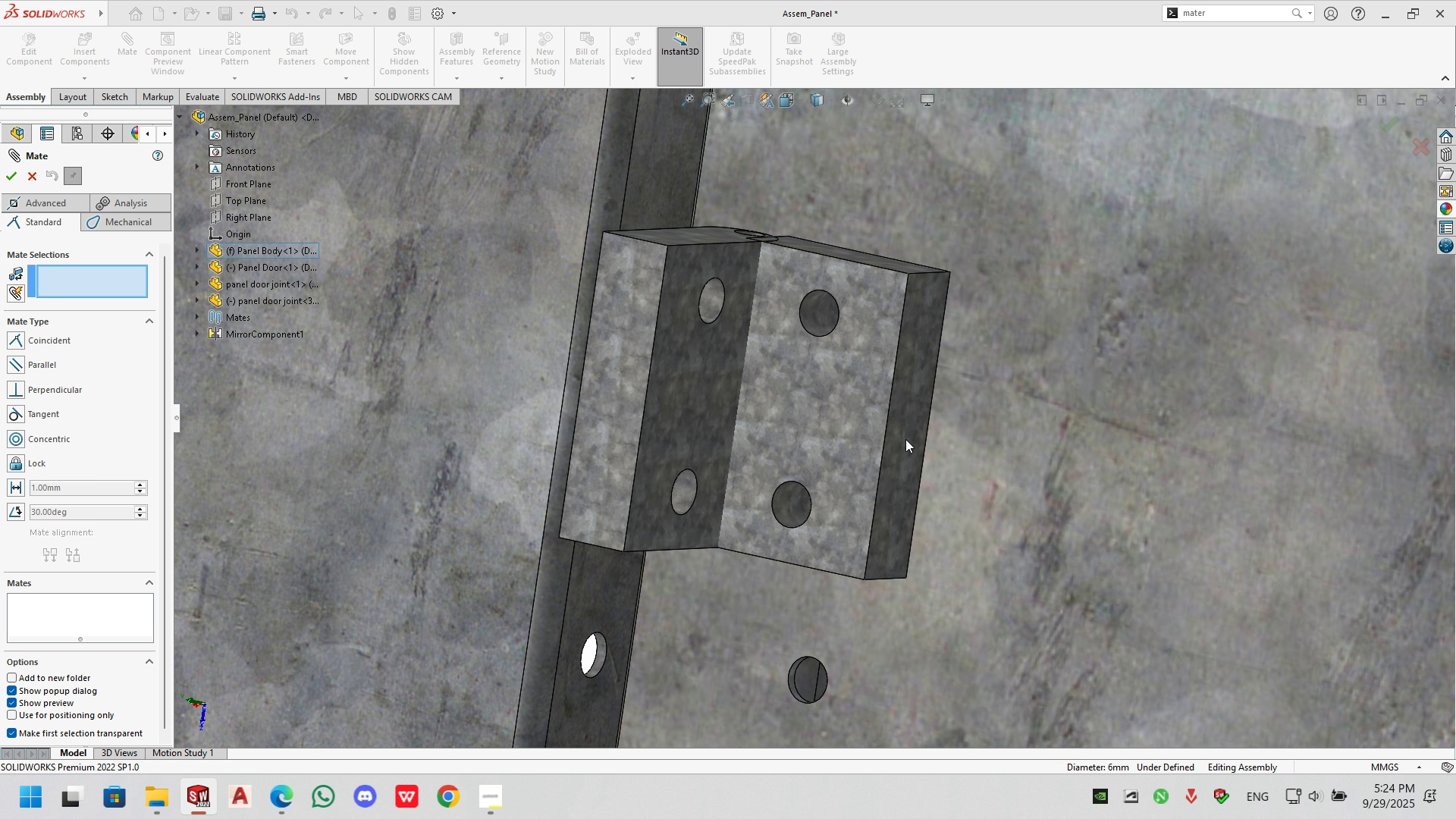 
scroll: coordinate [889, 492], scroll_direction: up, amount: 6.0
 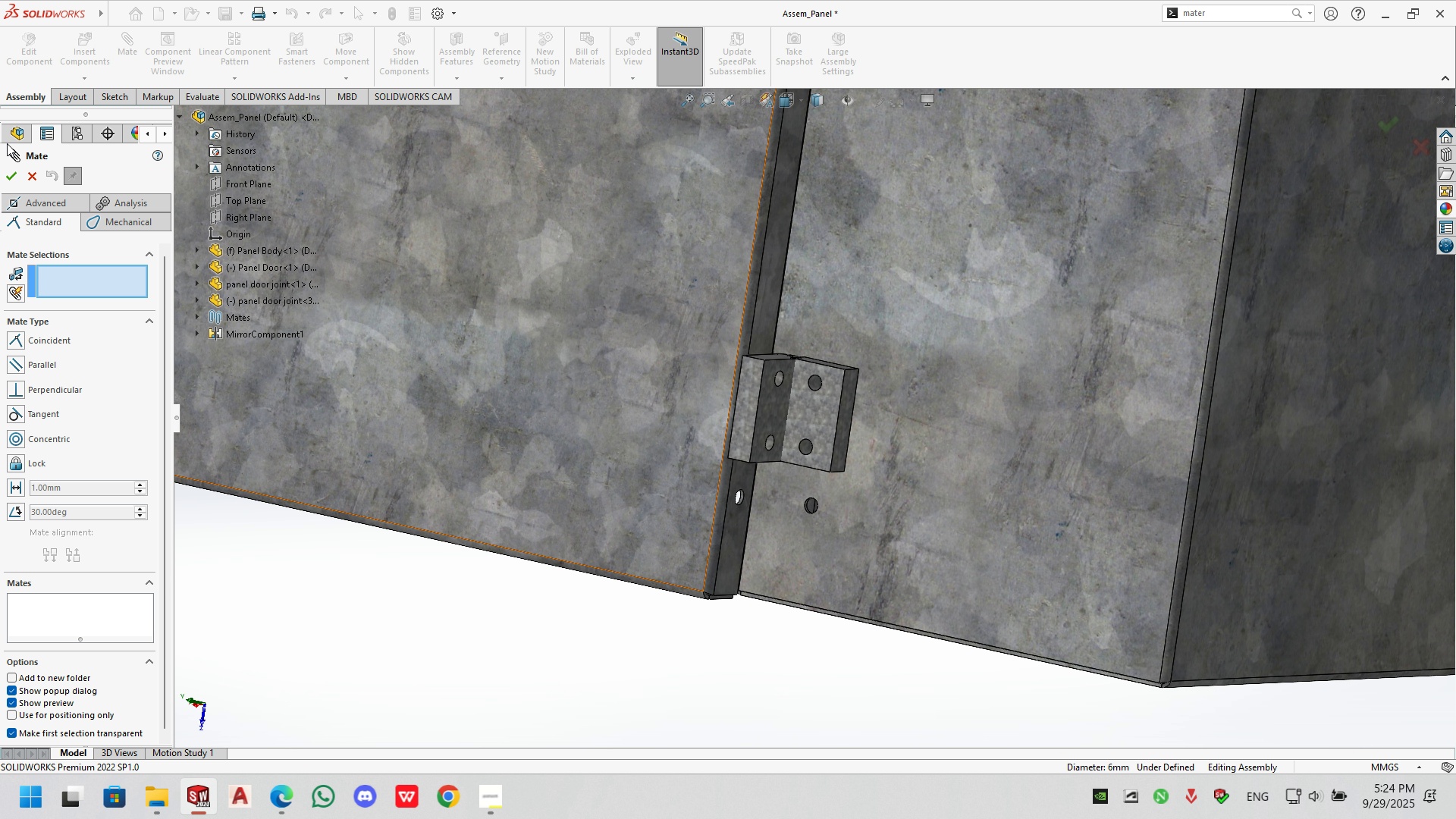 
left_click([30, 183])
 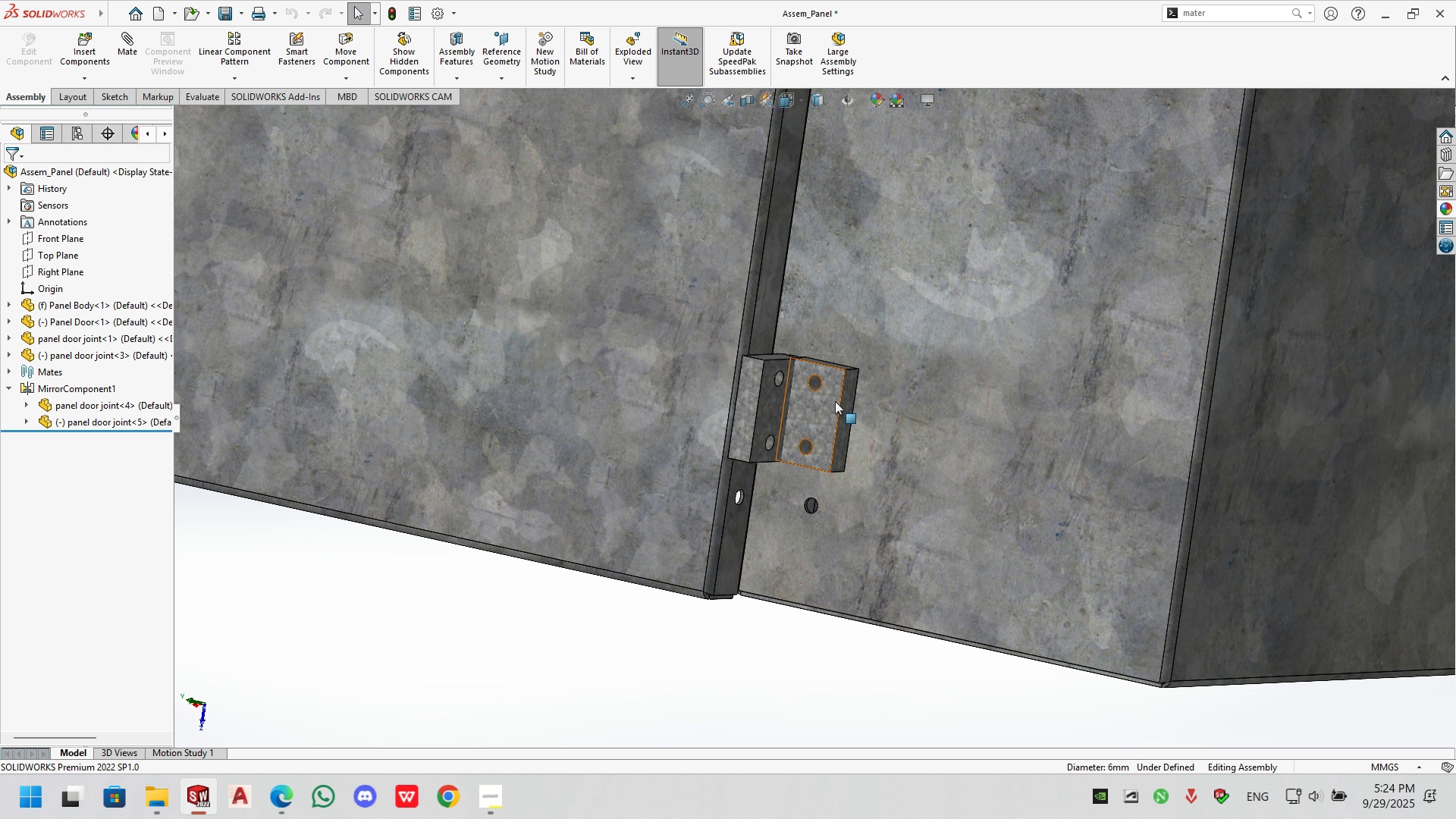 
scroll: coordinate [853, 403], scroll_direction: up, amount: 5.0
 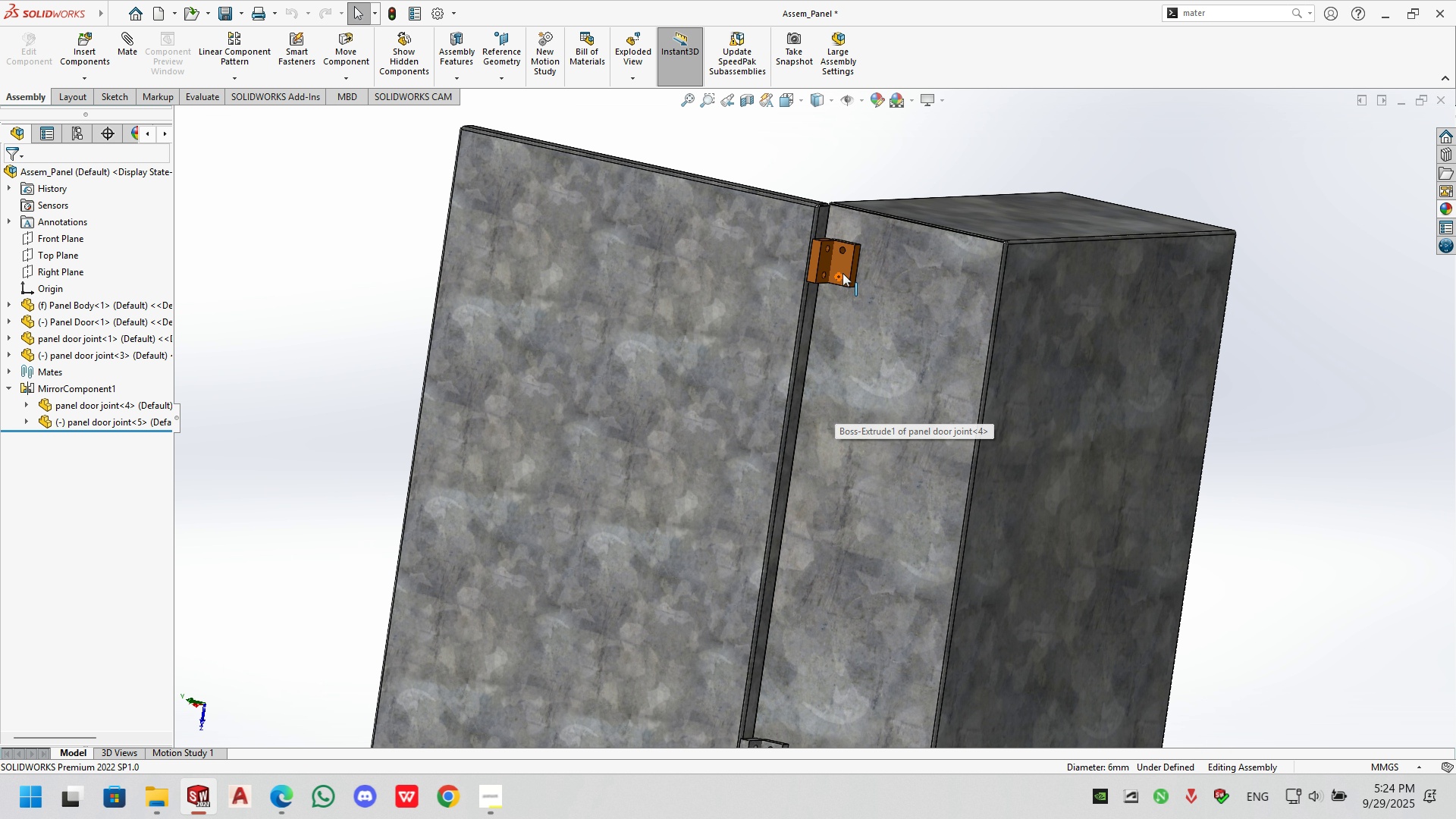 
scroll: coordinate [799, 575], scroll_direction: none, amount: 0.0
 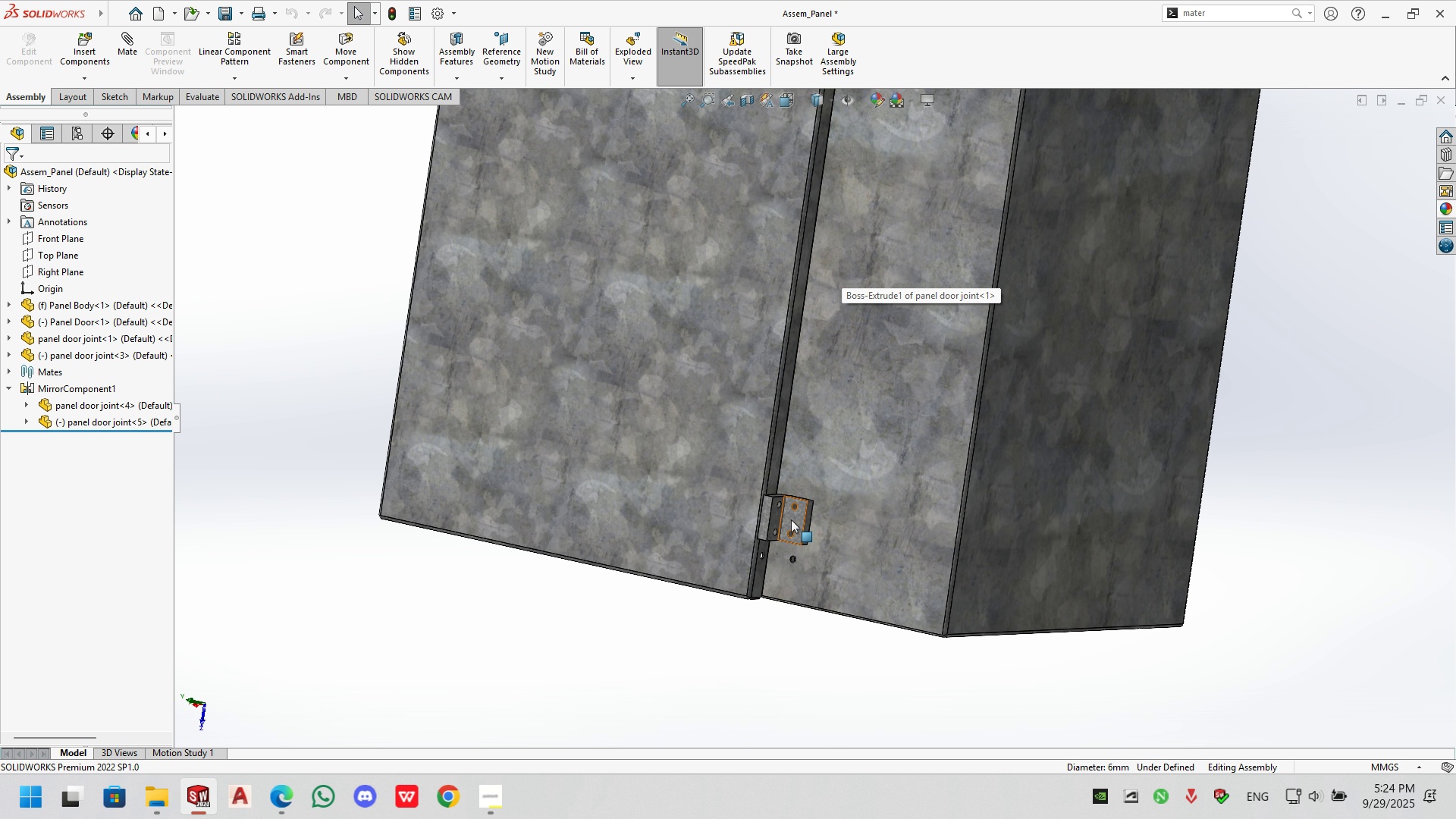 
left_click([791, 519])
 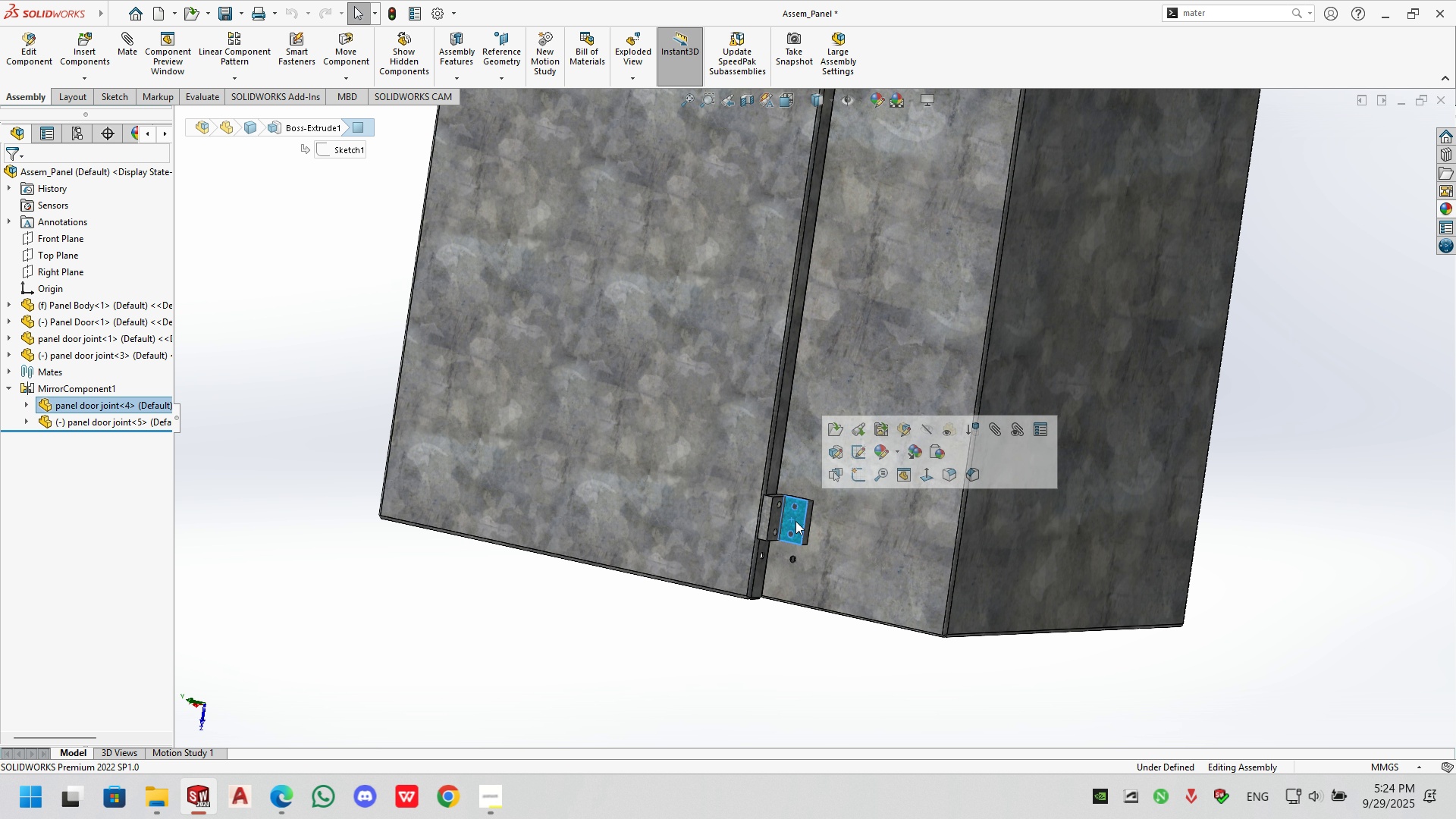 
key(Delete)
 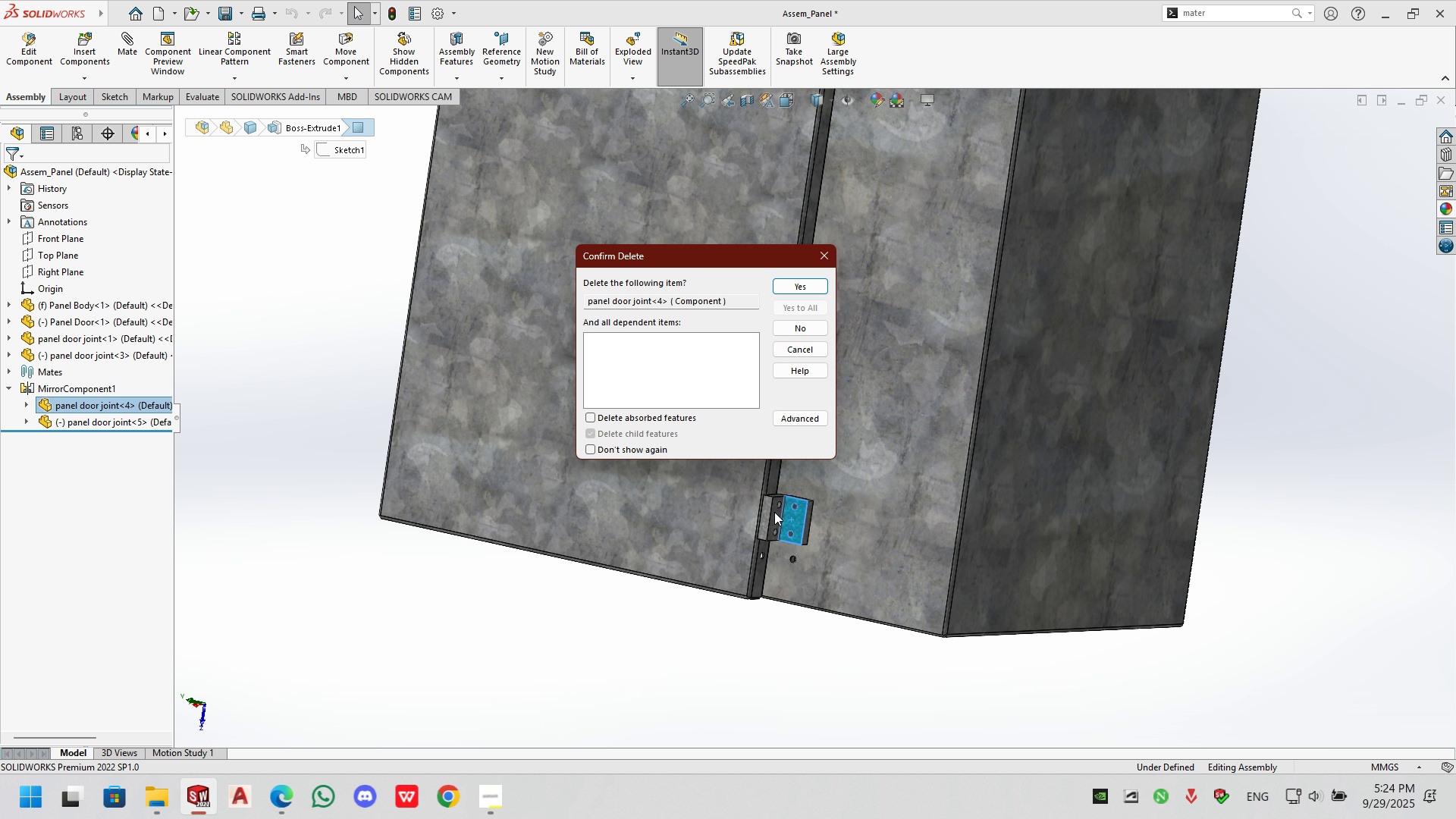 
key(Enter)
 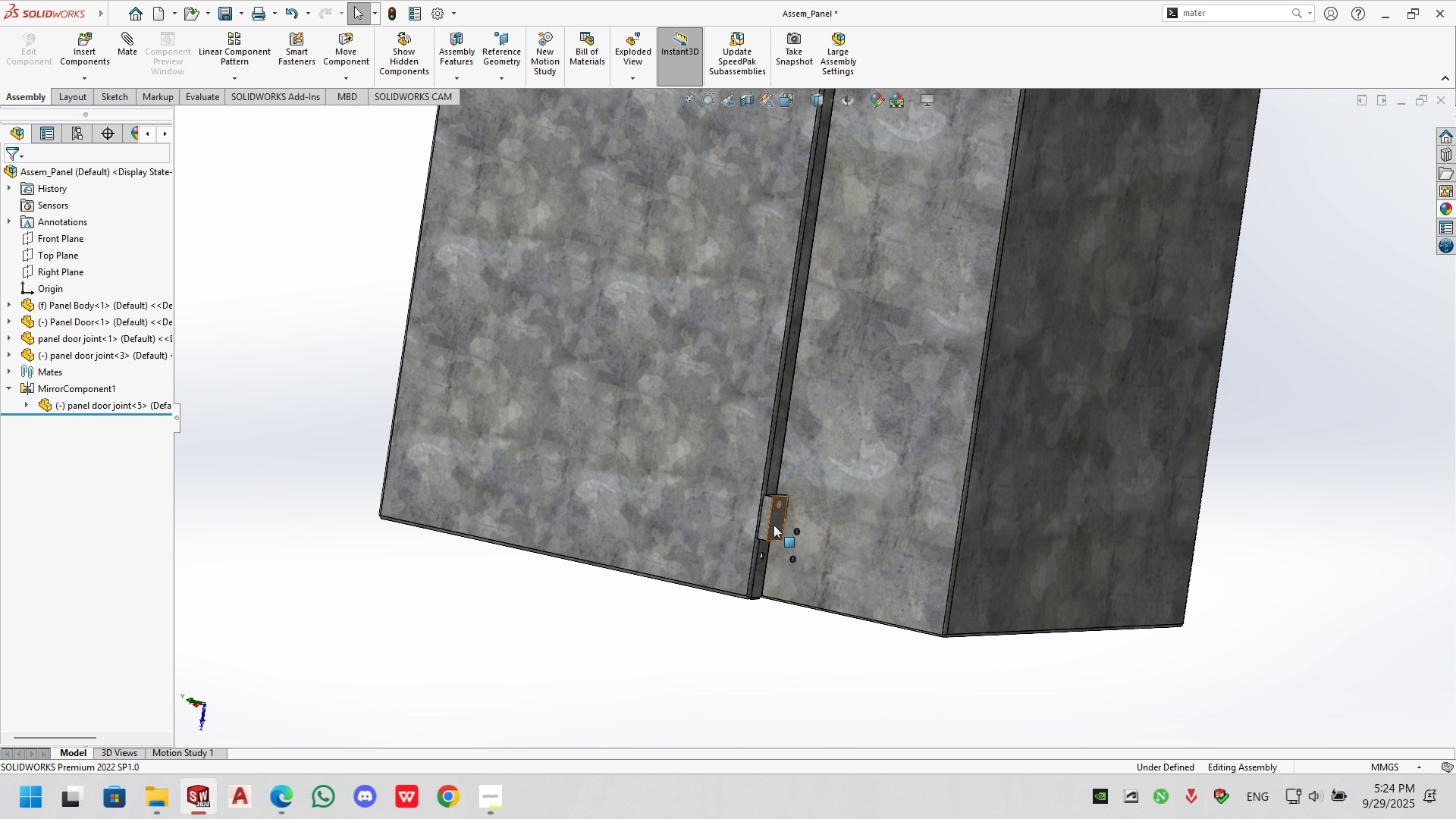 
left_click([778, 517])
 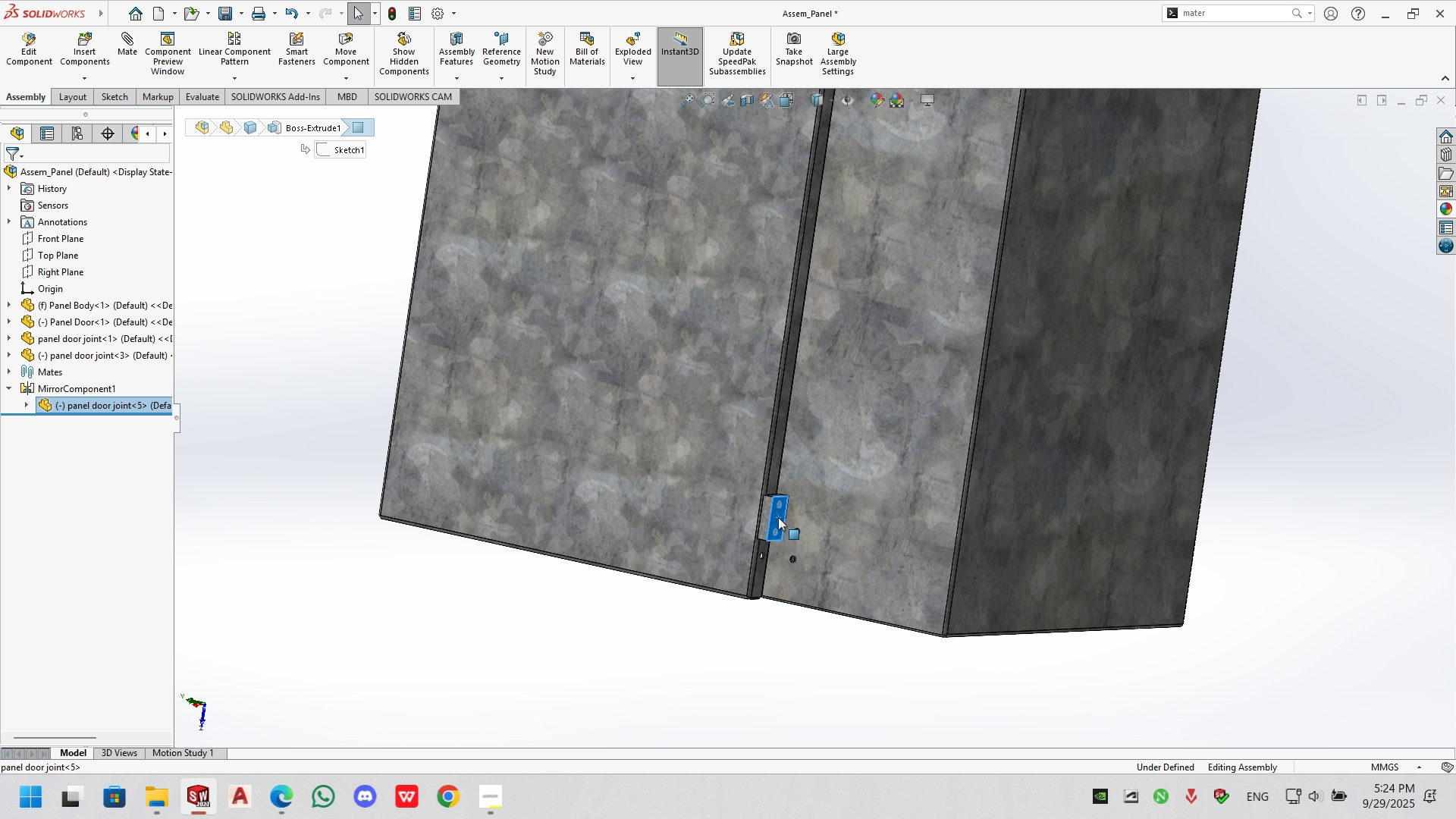 
key(Delete)
 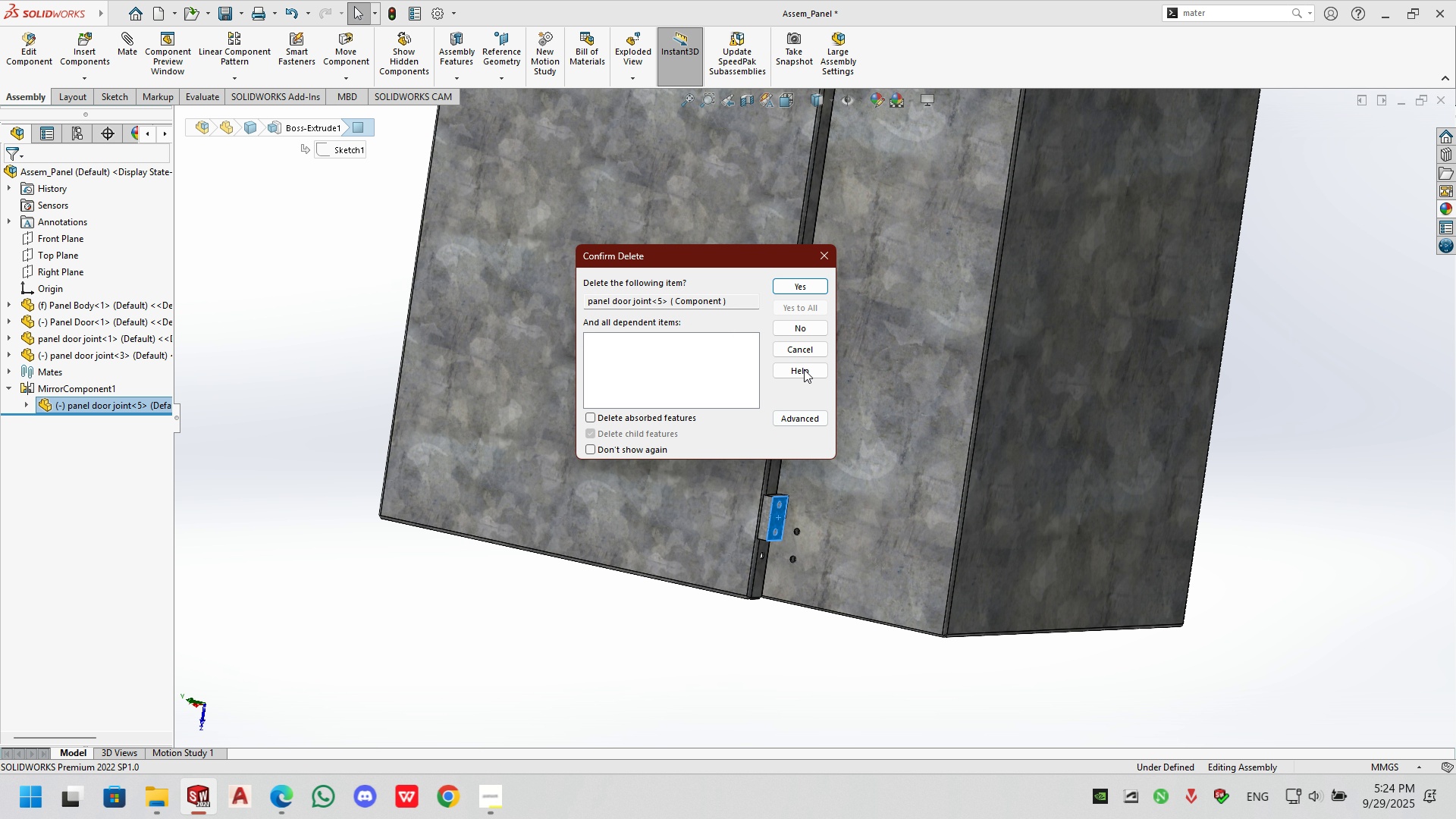 
key(Enter)
 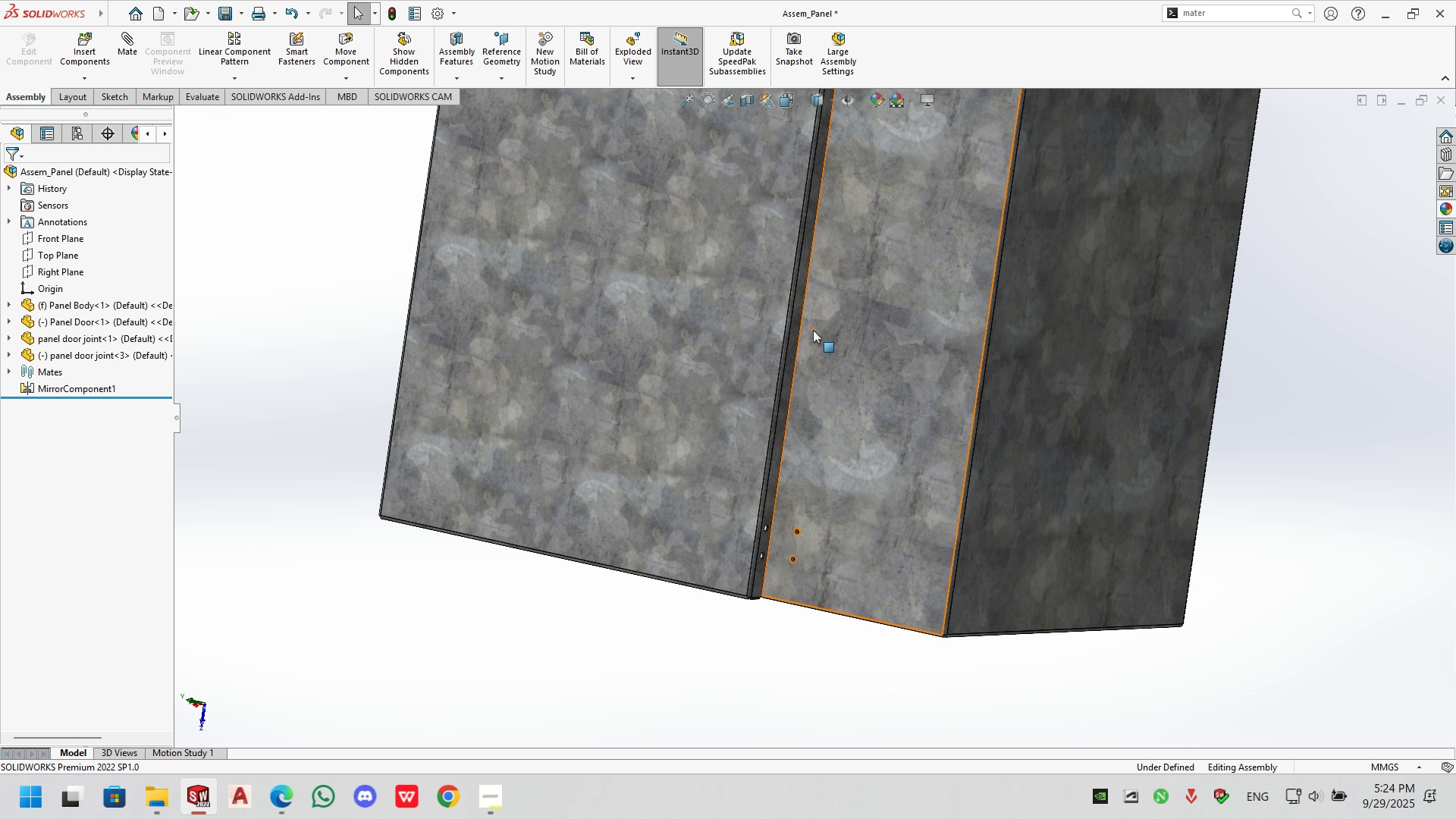 
scroll: coordinate [830, 249], scroll_direction: up, amount: 1.0
 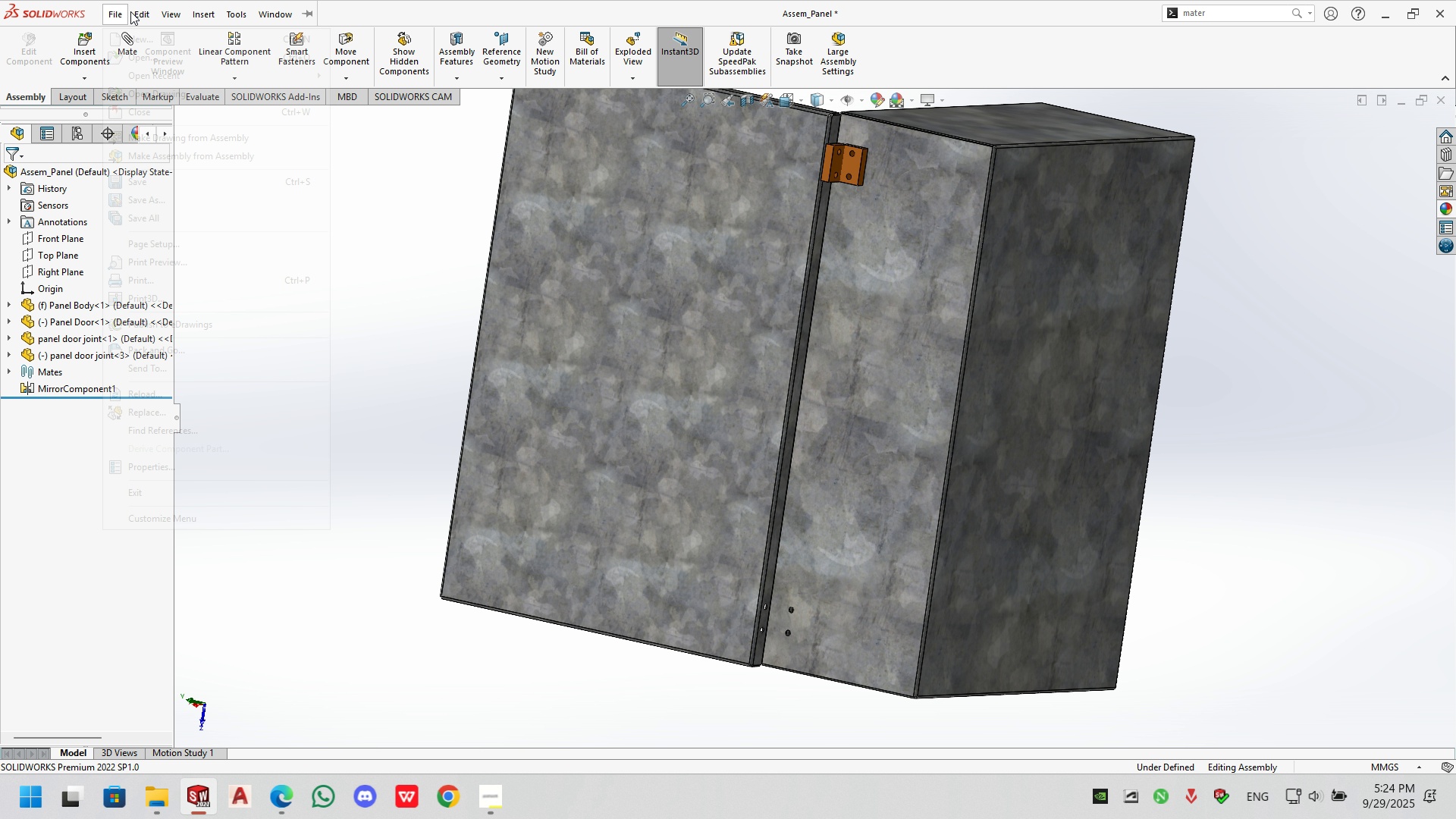 
wait(6.98)
 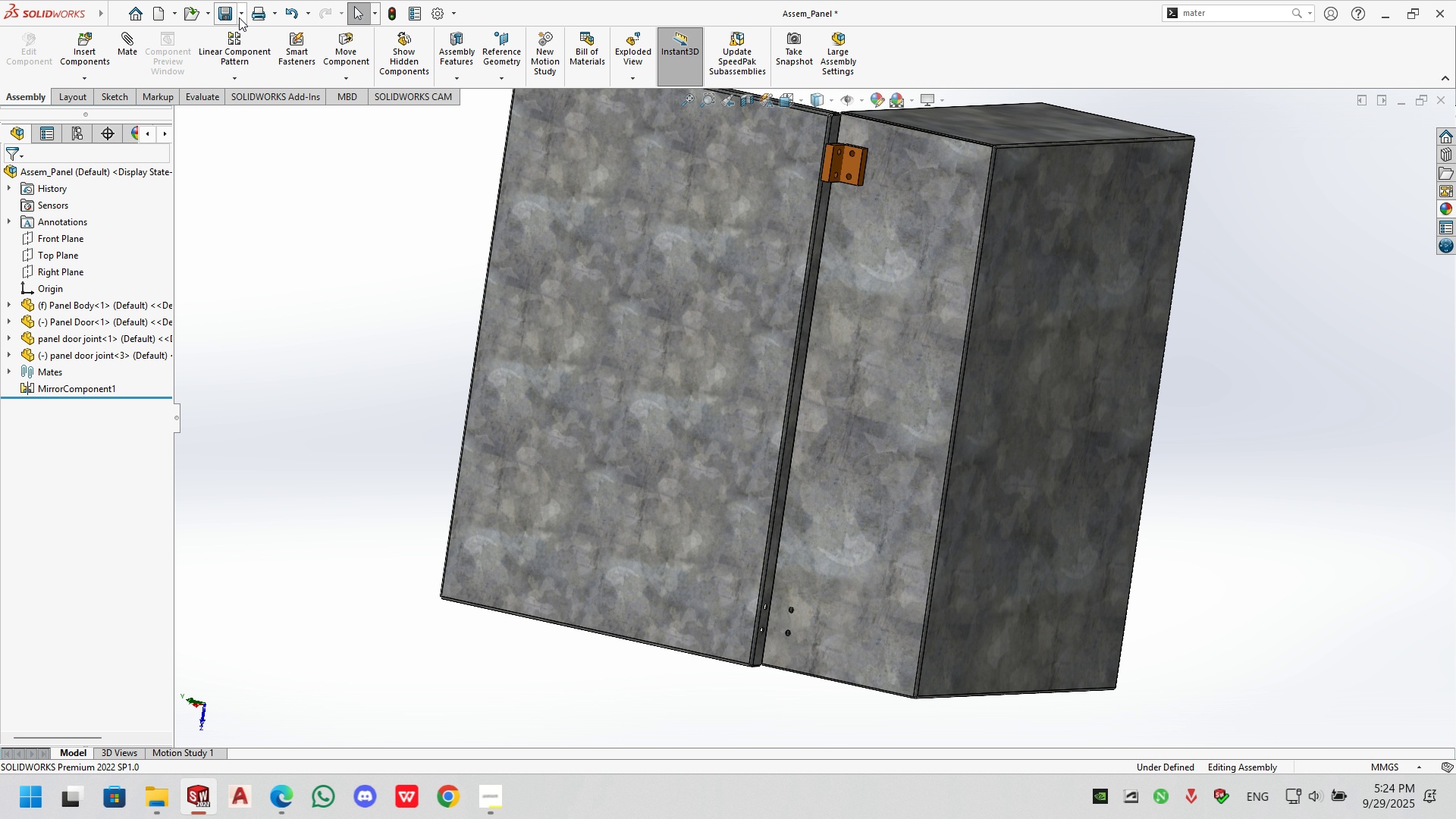 
double_click([369, 275])
 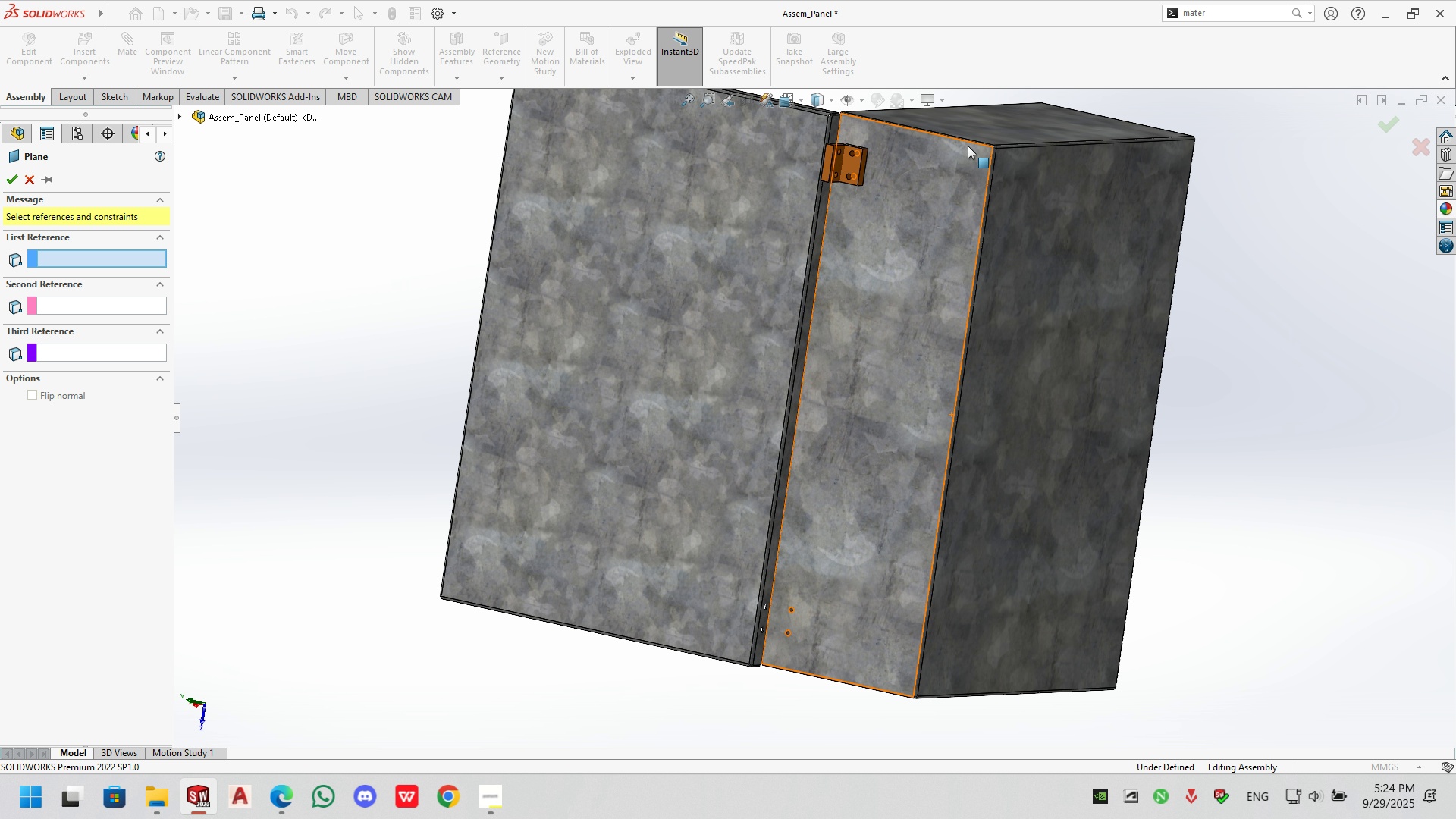 
left_click([992, 130])
 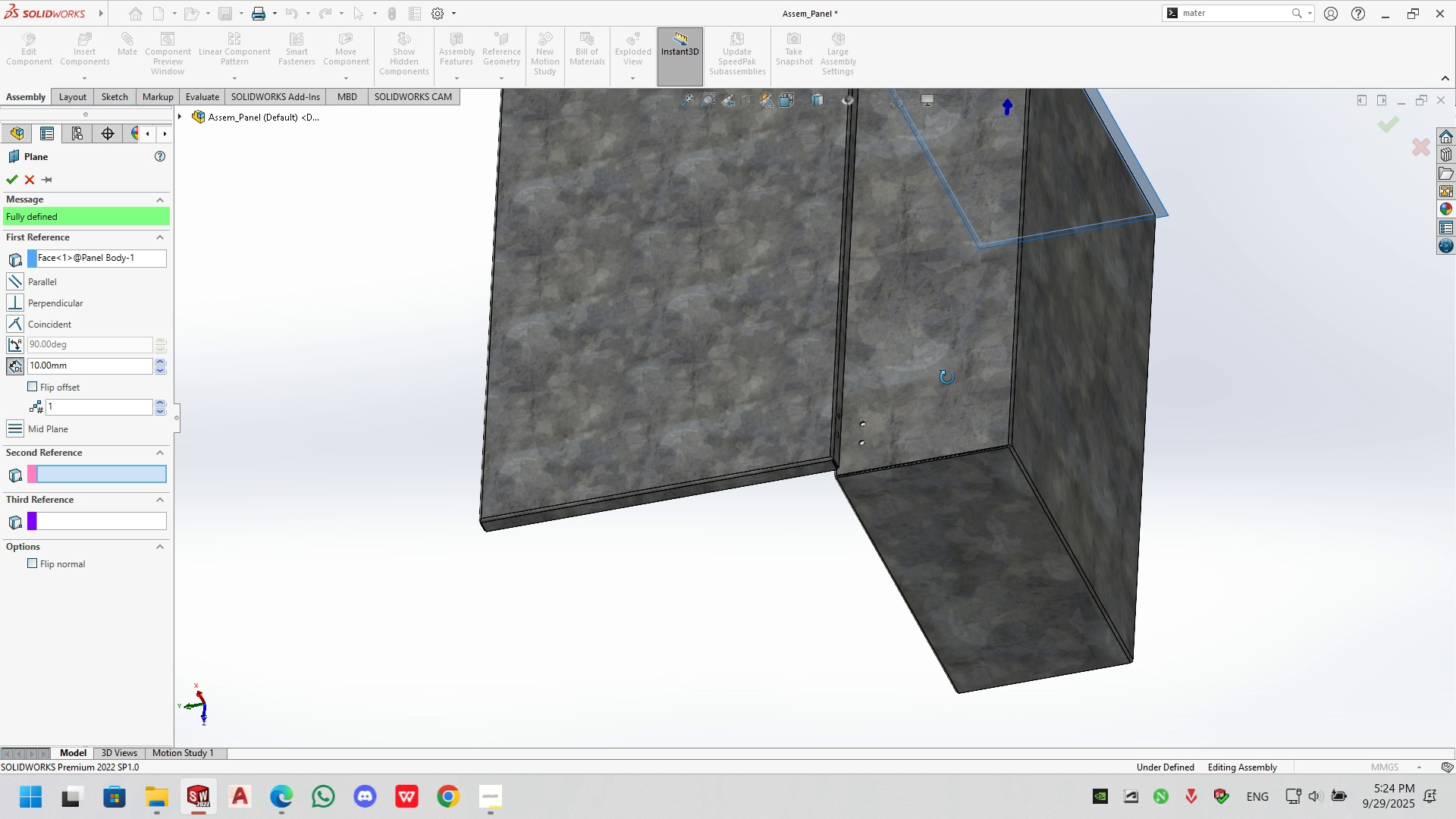 
left_click([957, 509])
 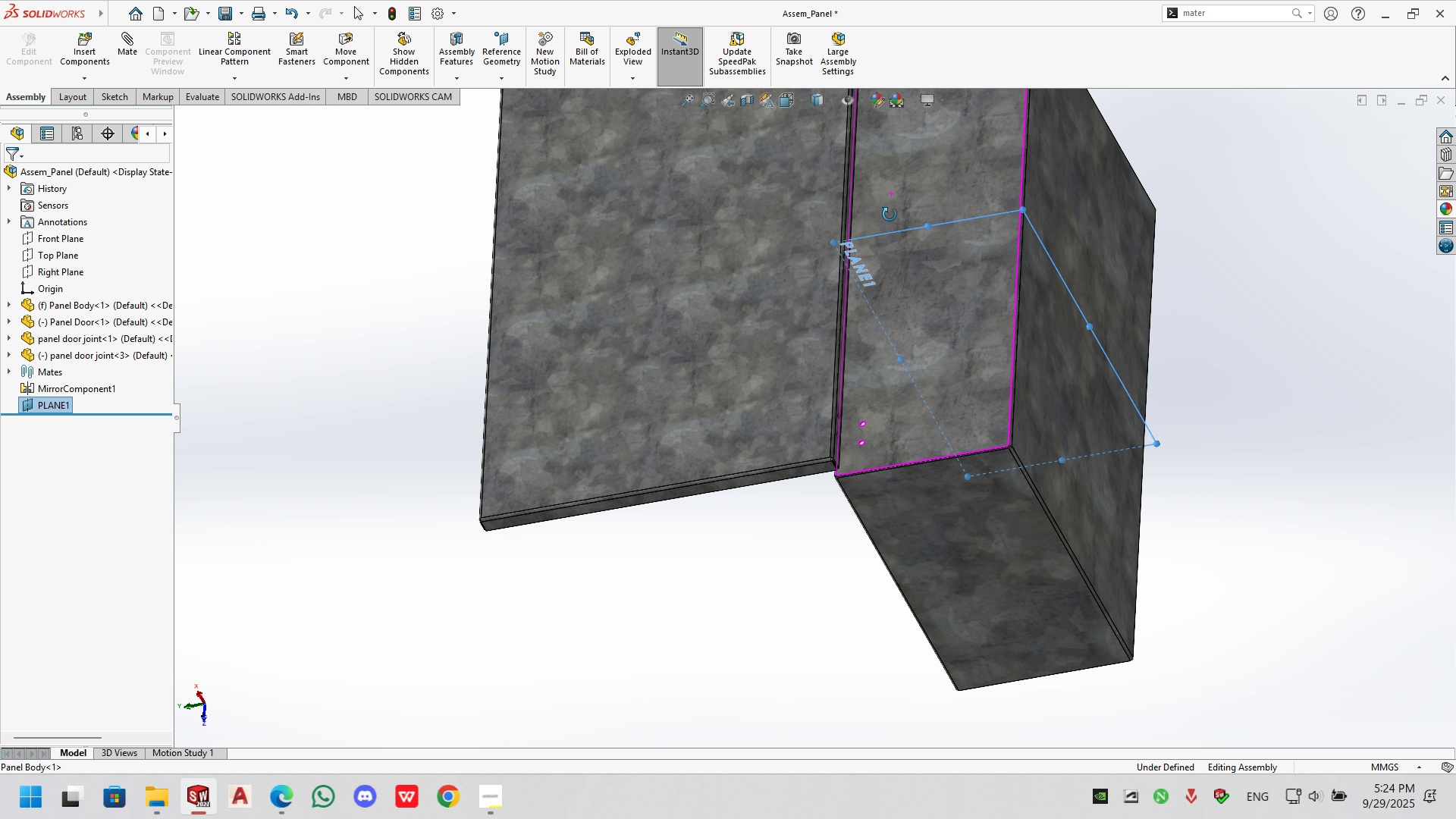 
scroll: coordinate [861, 303], scroll_direction: down, amount: 3.0
 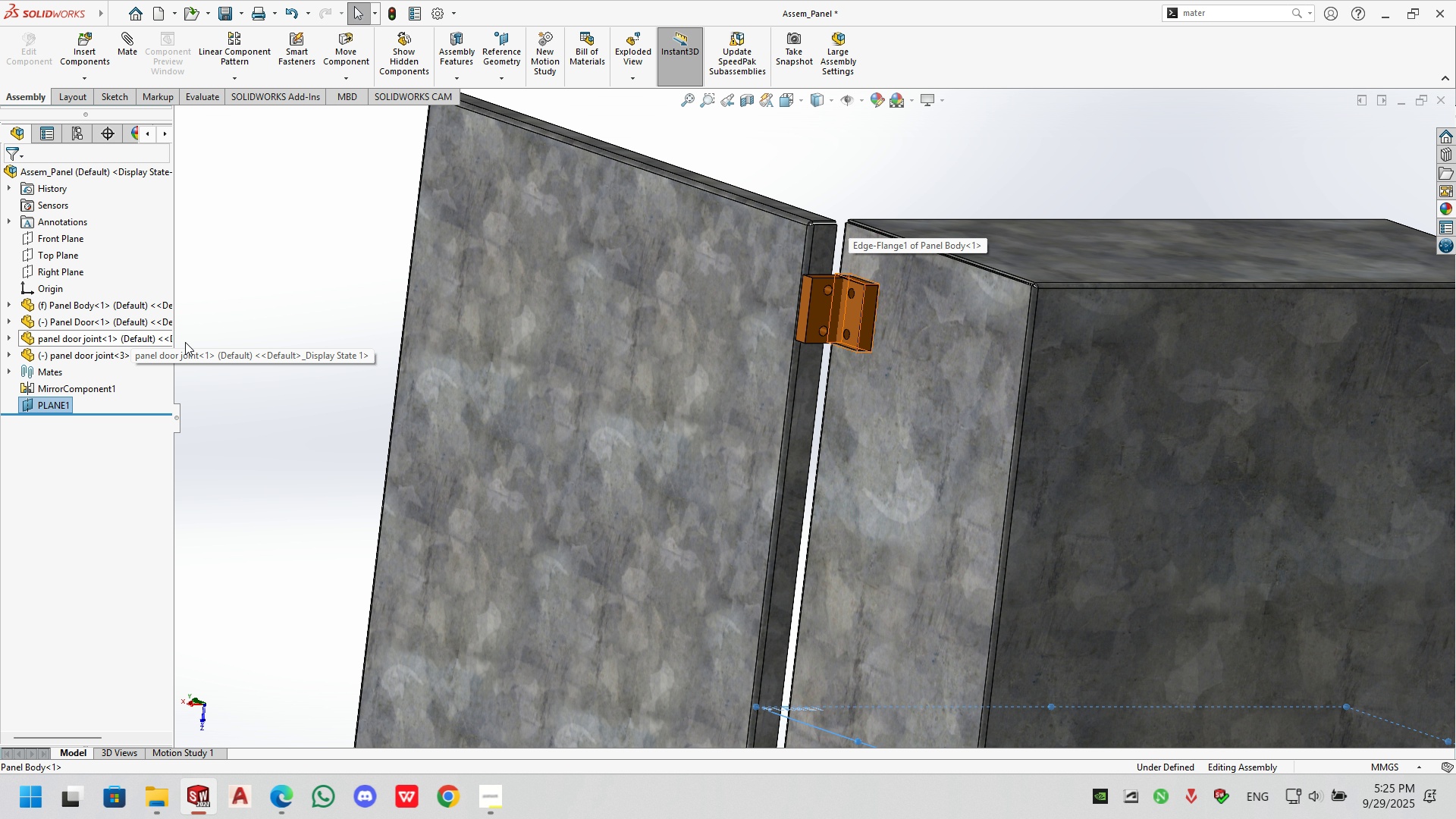 
left_click([259, 299])
 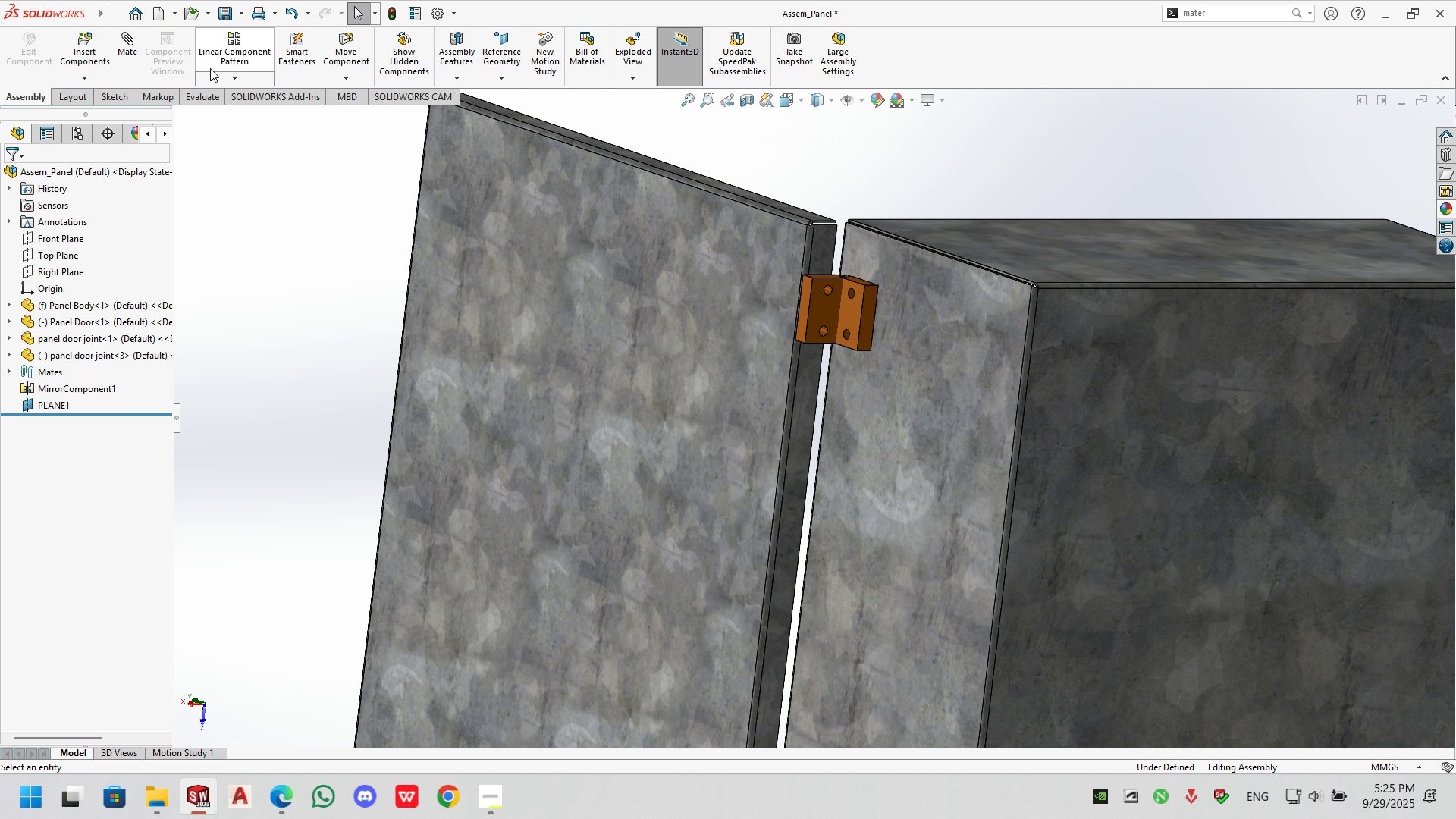 
left_click([233, 81])
 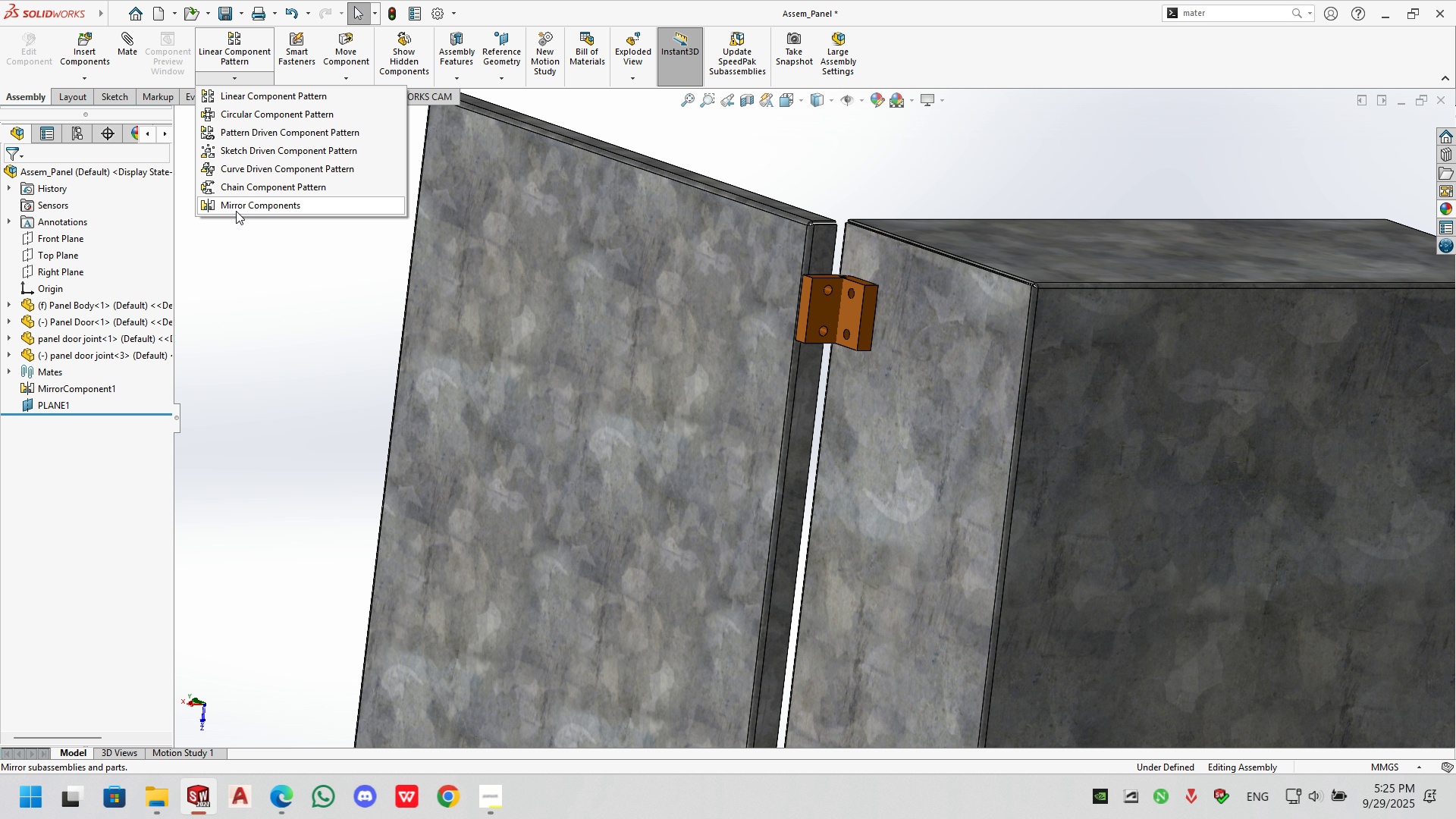 
left_click([236, 211])
 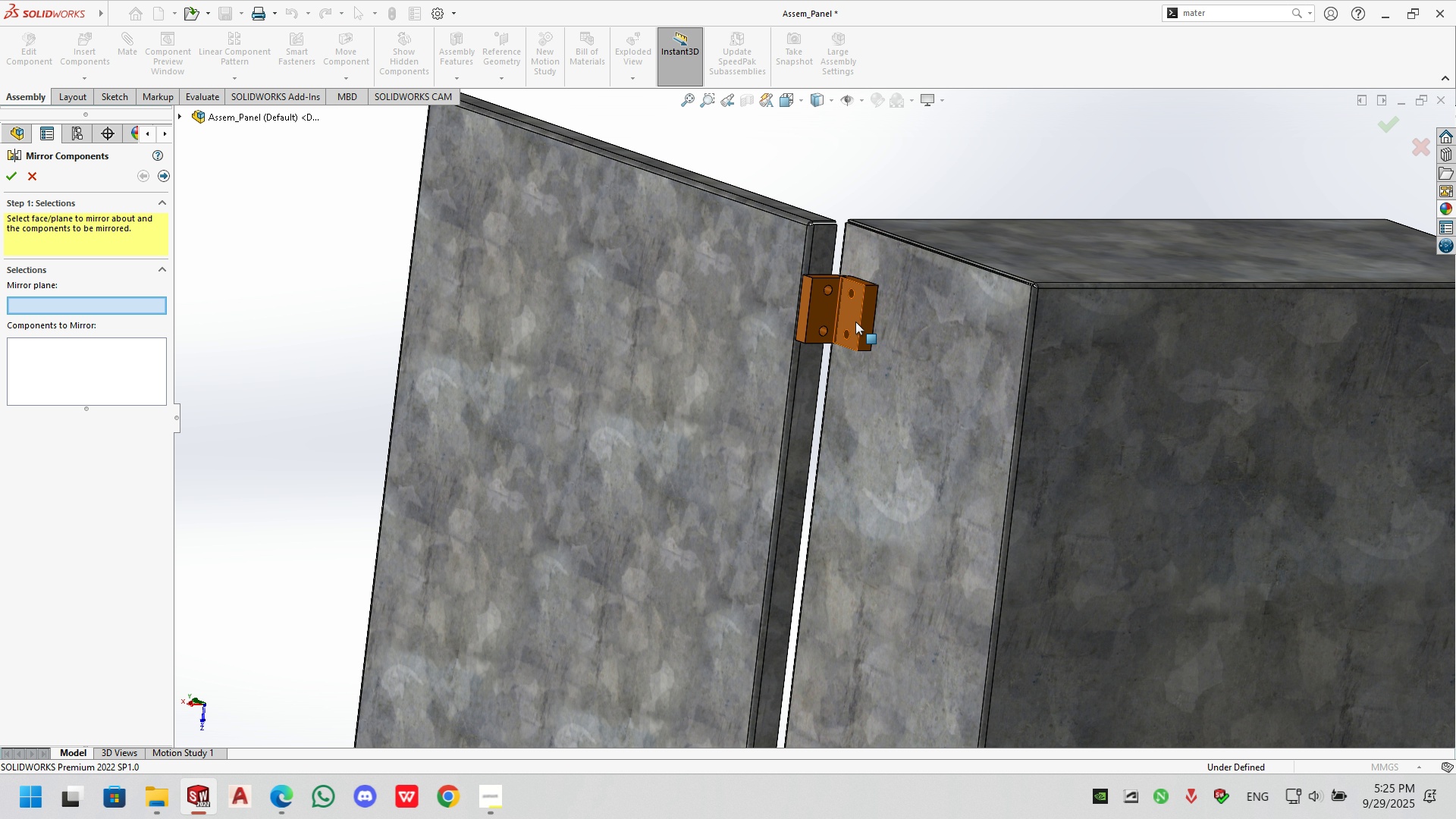 
left_click([855, 321])
 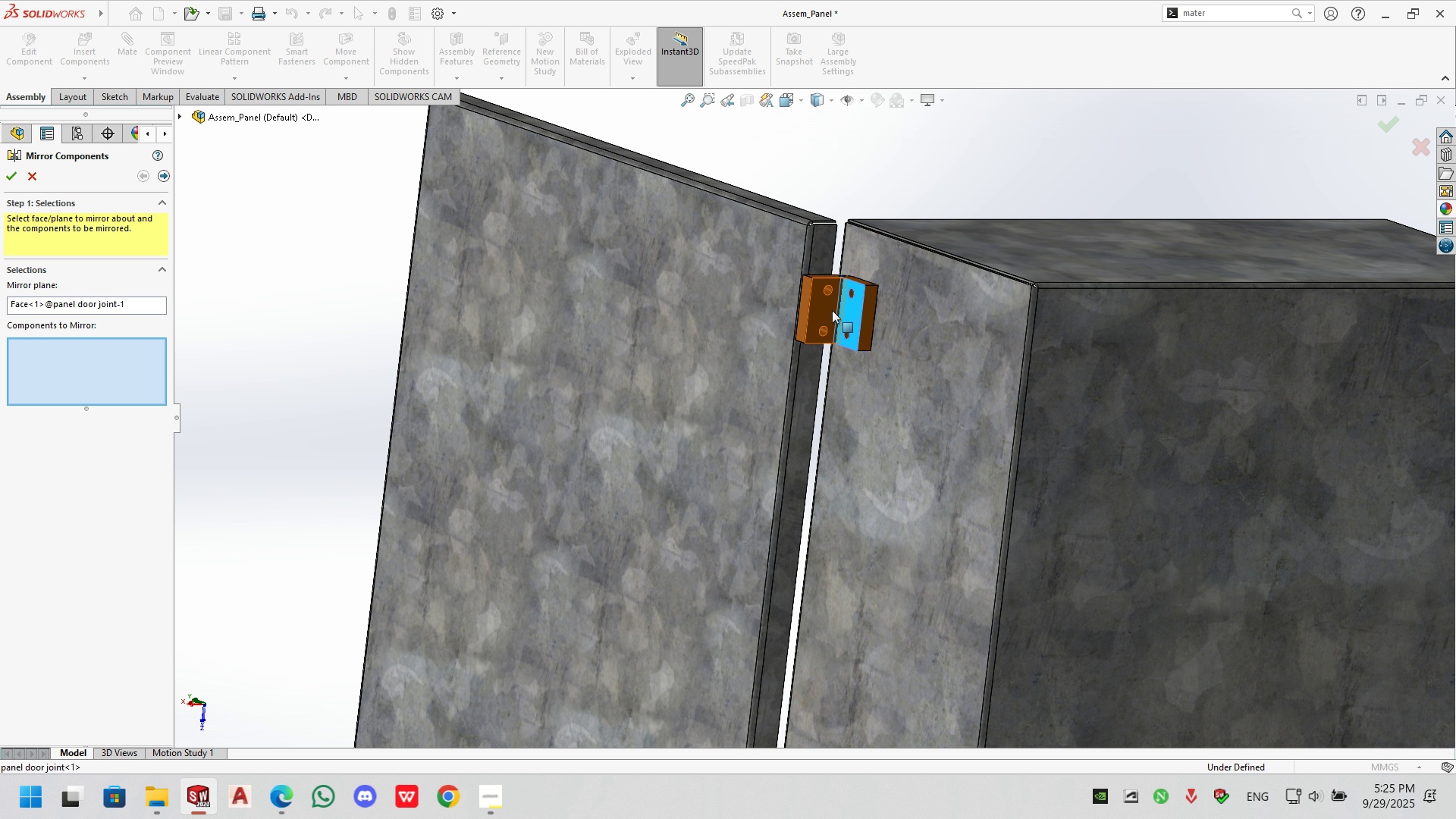 
left_click([832, 309])
 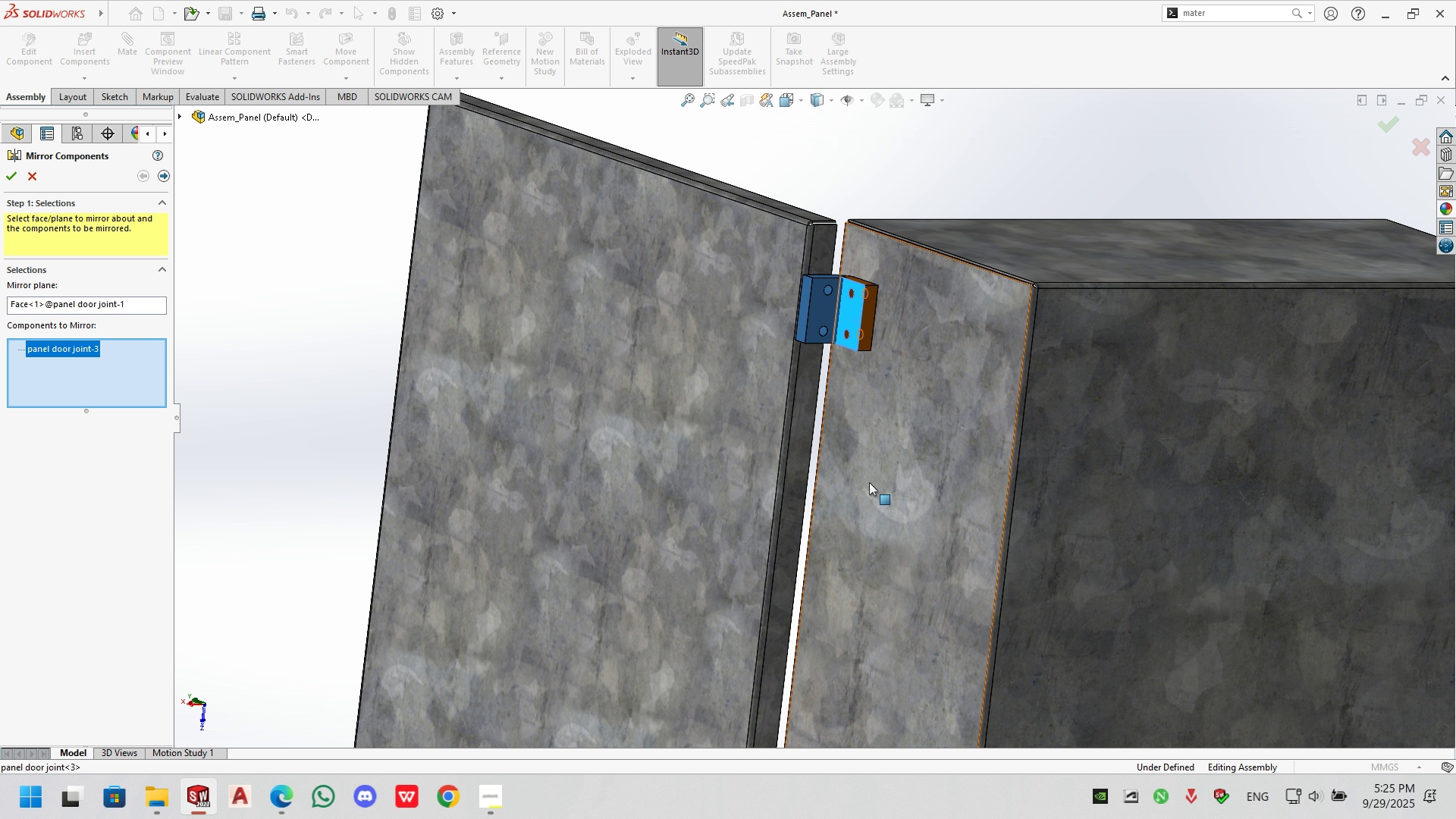 
scroll: coordinate [855, 539], scroll_direction: up, amount: 6.0
 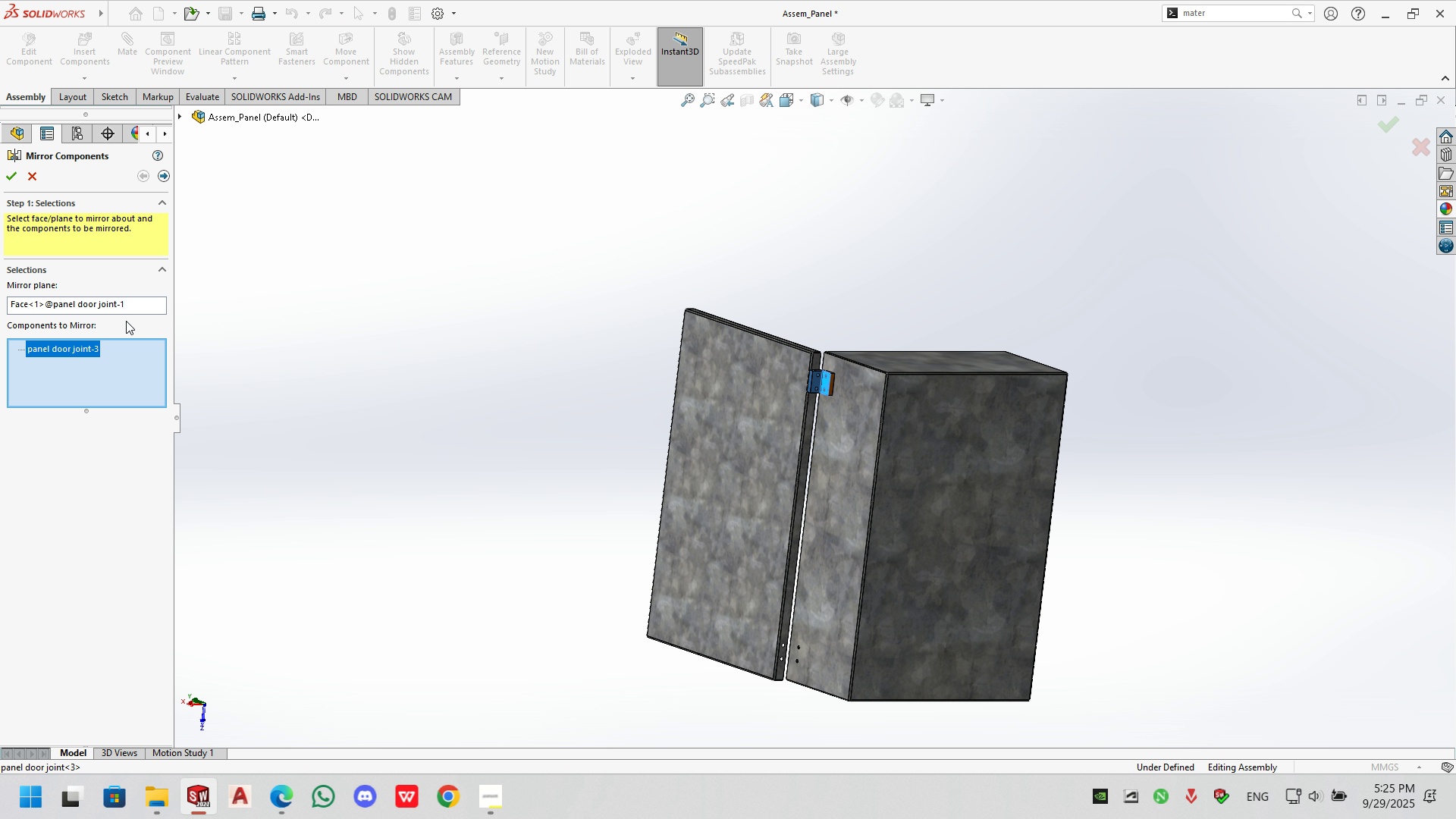 
key(Delete)
 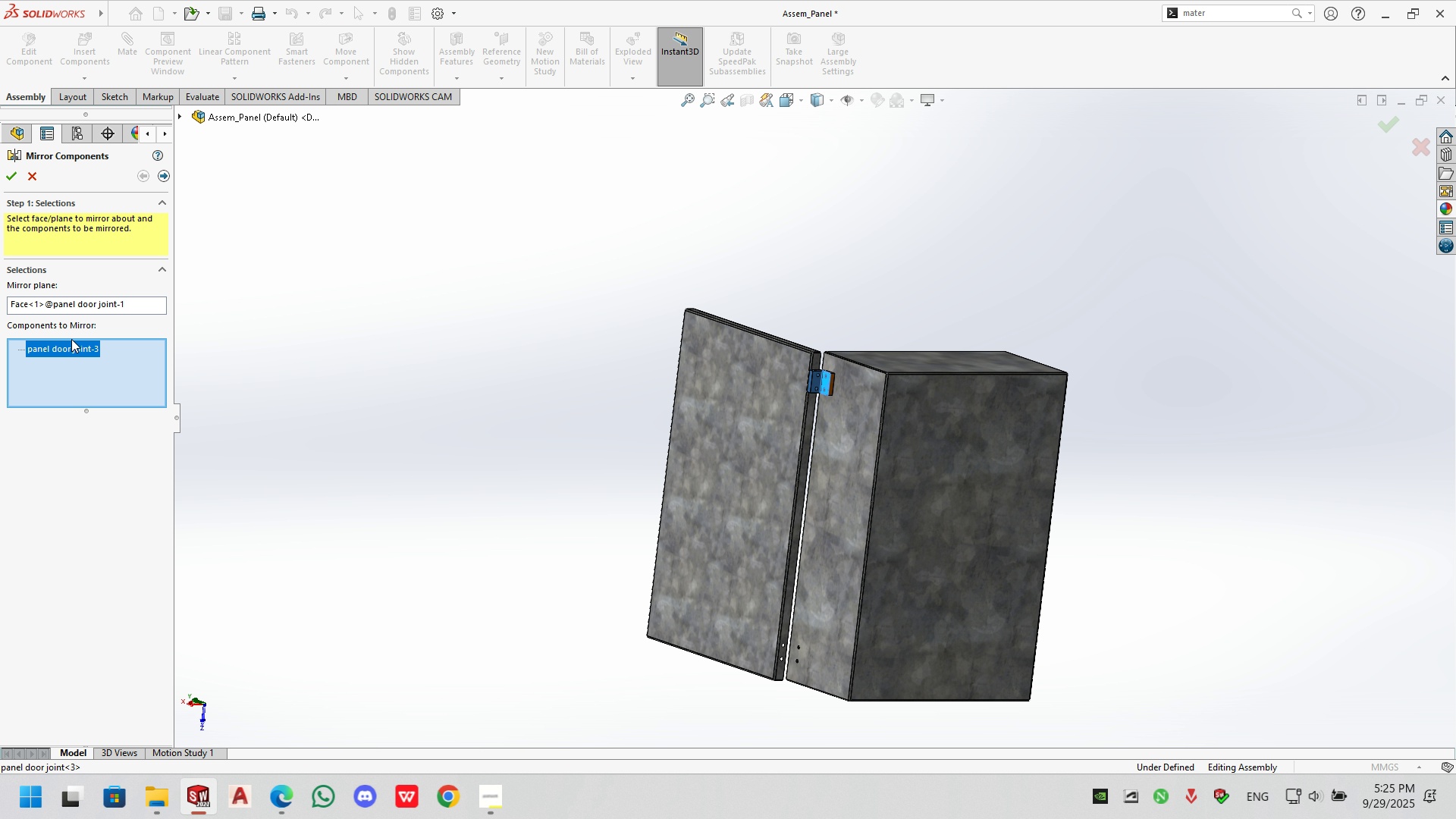 
left_click([83, 354])
 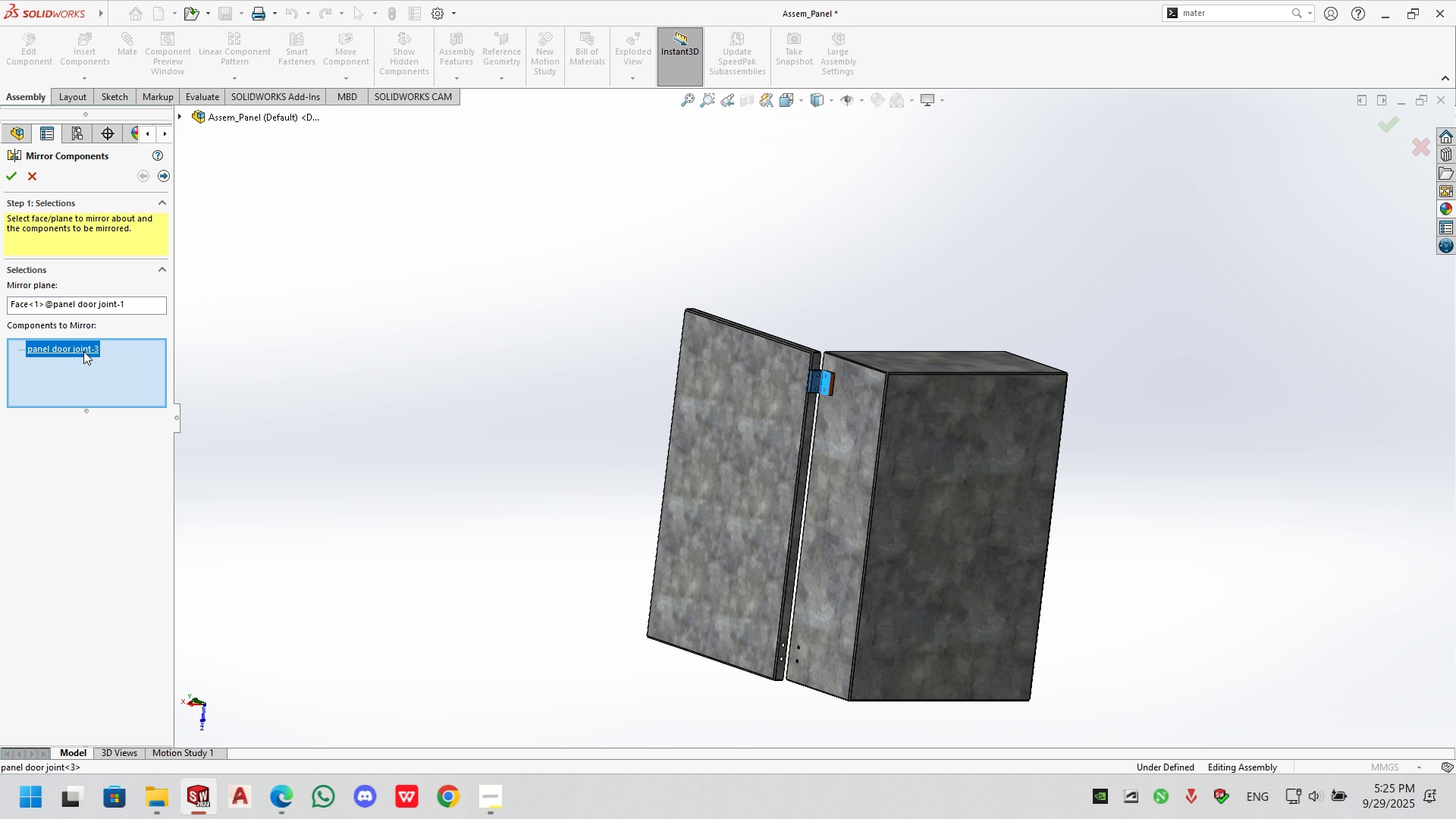 
key(Delete)
 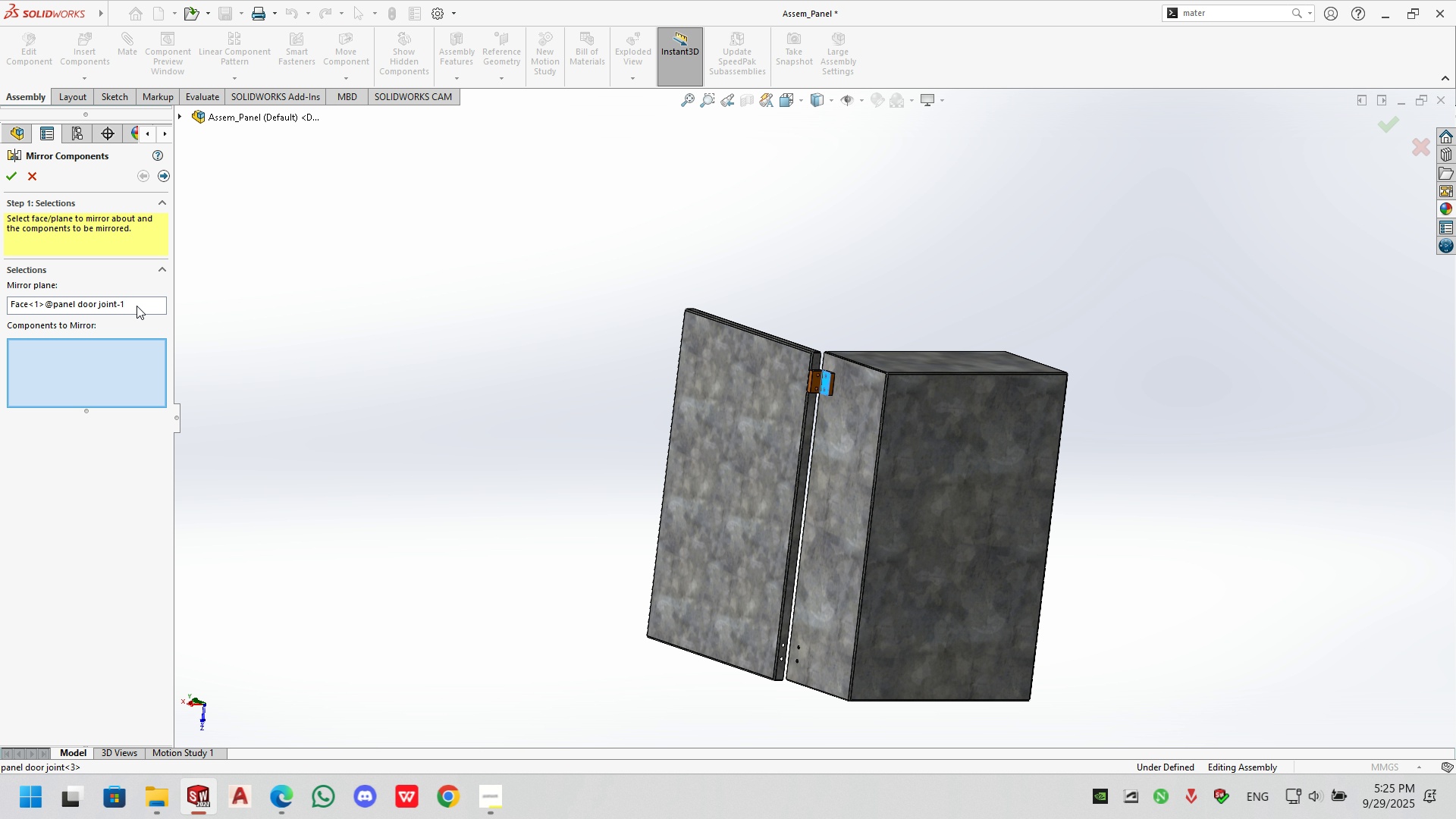 
left_click([136, 310])
 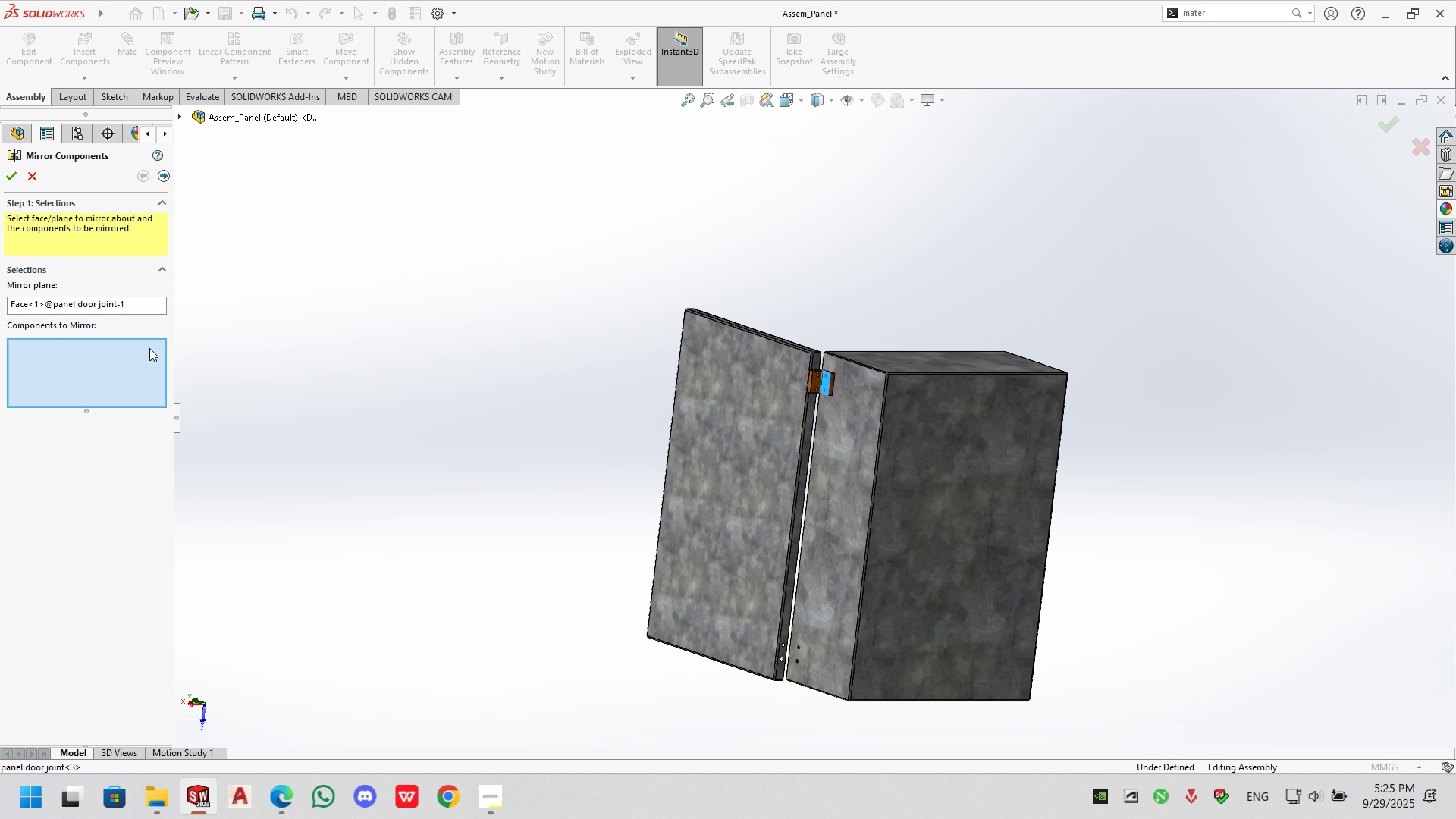 
scroll: coordinate [805, 380], scroll_direction: down, amount: 7.0
 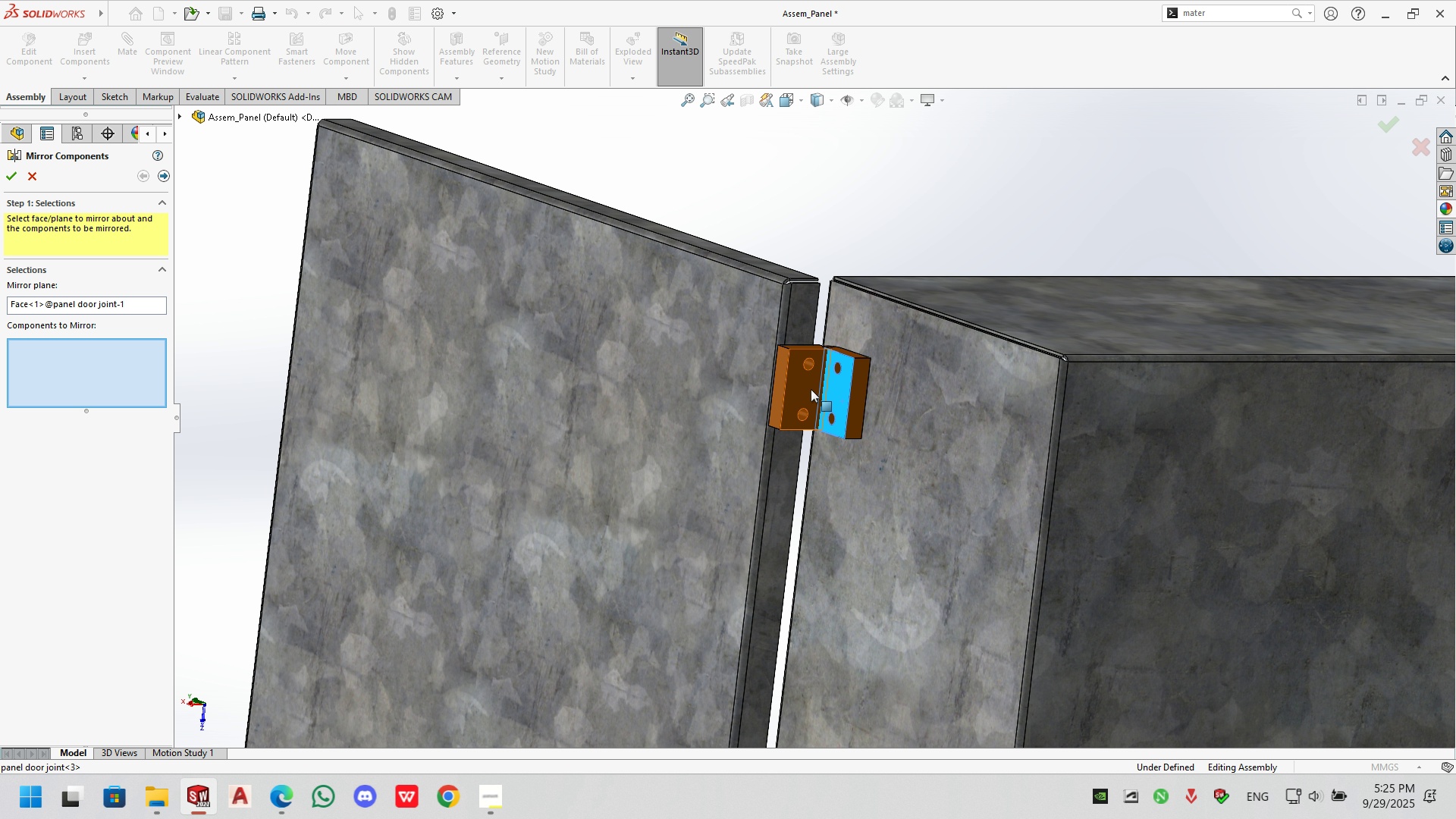 
left_click([811, 389])
 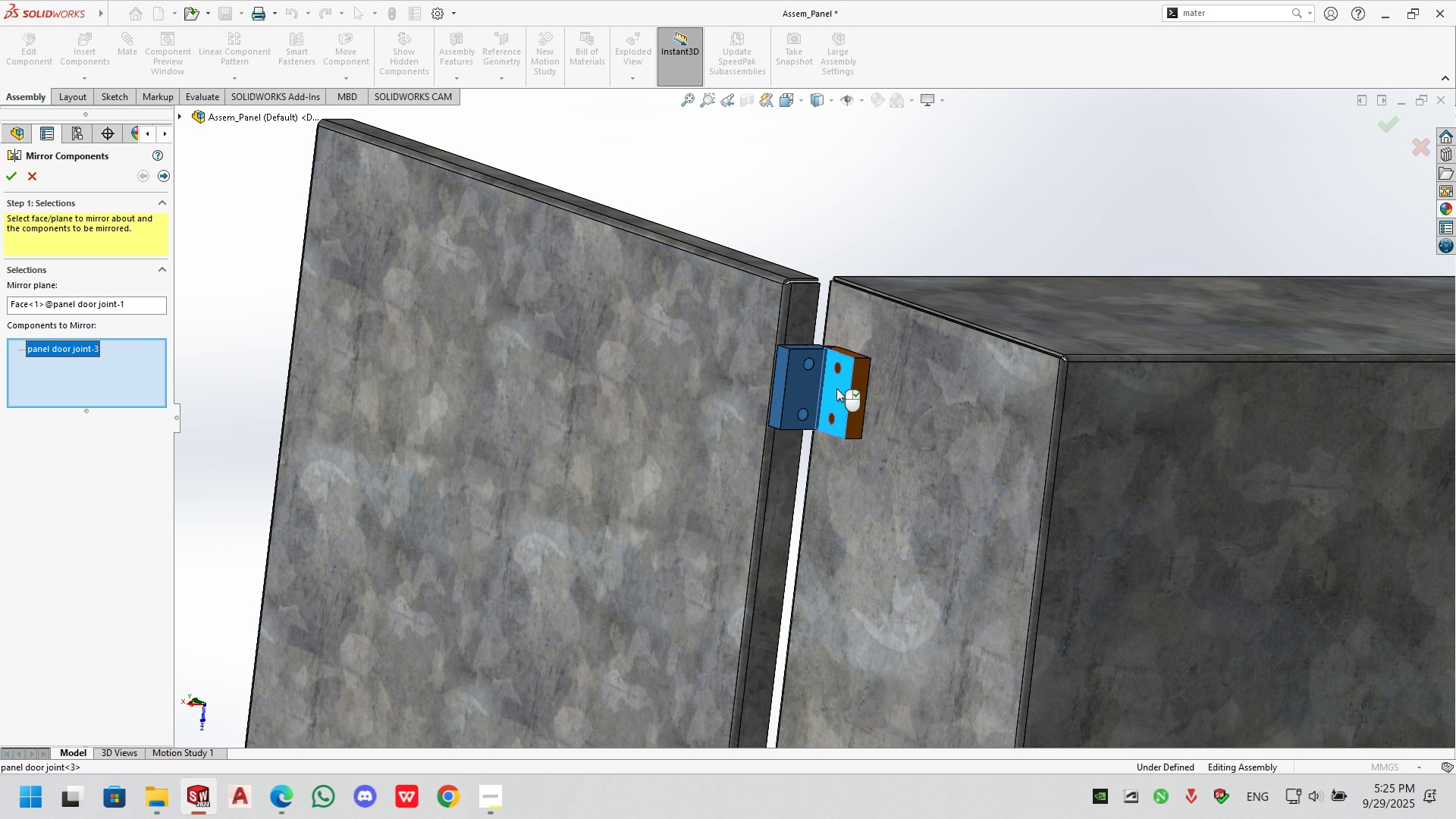 
left_click([836, 388])
 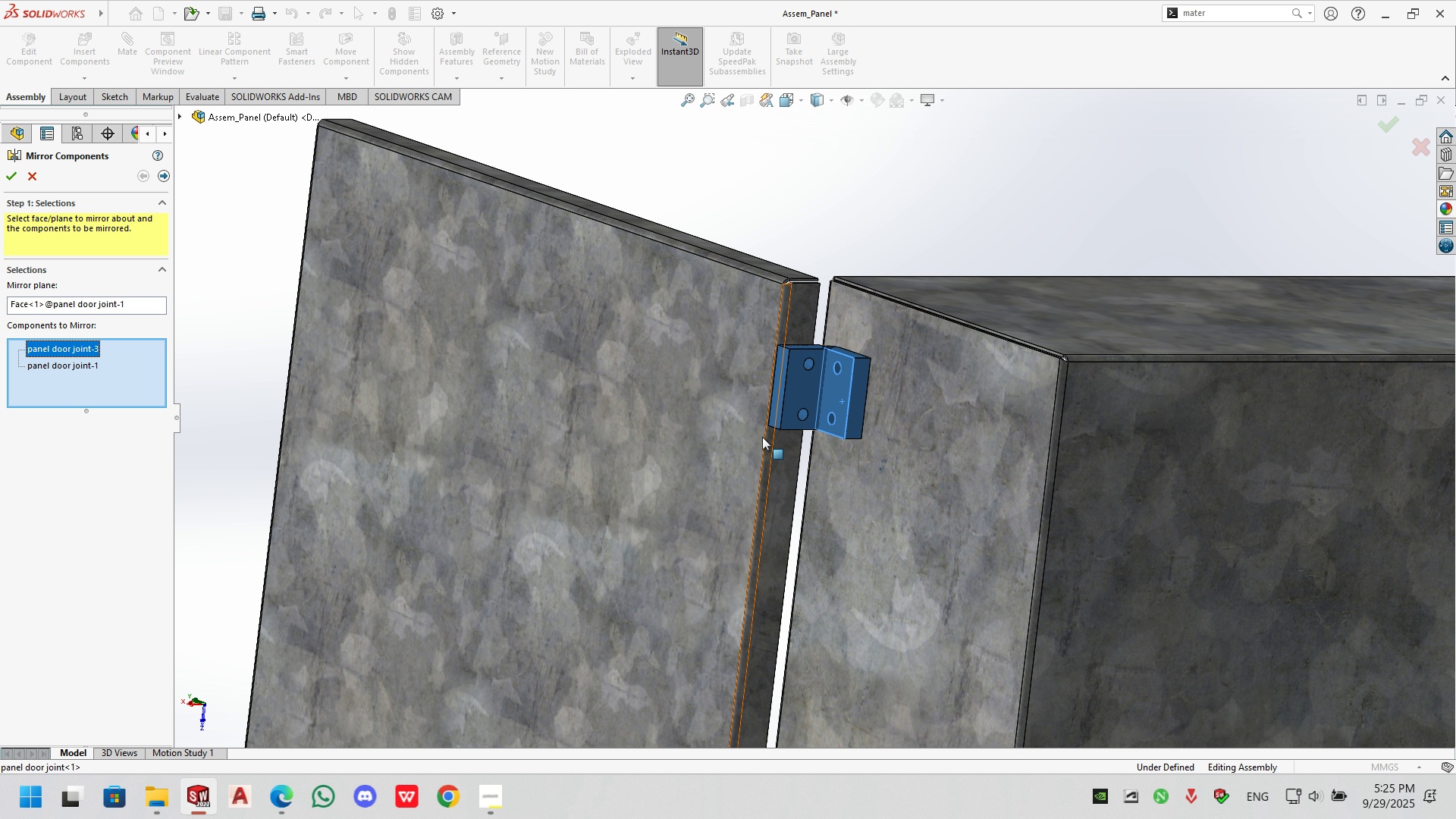 